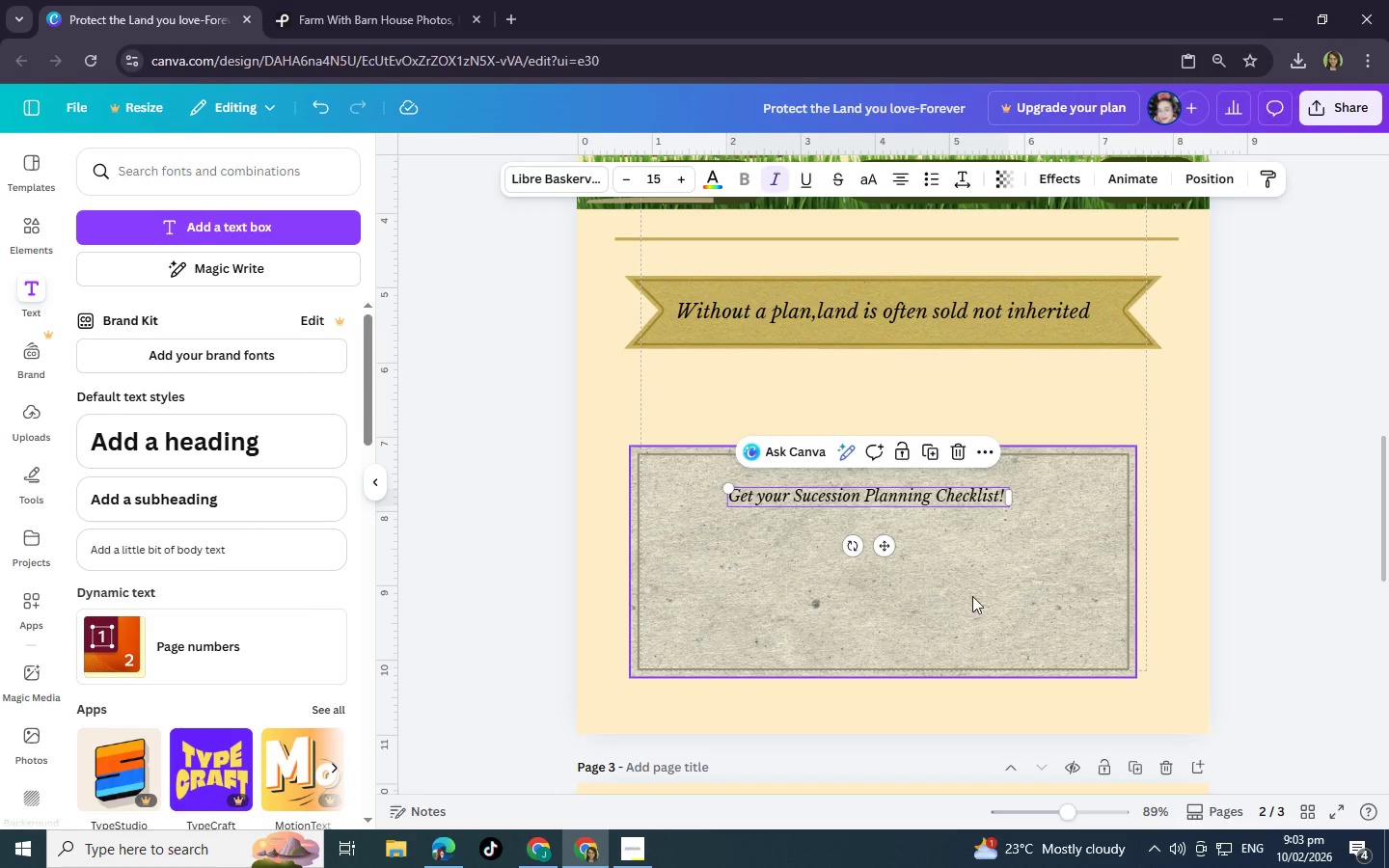 
left_click([972, 596])
 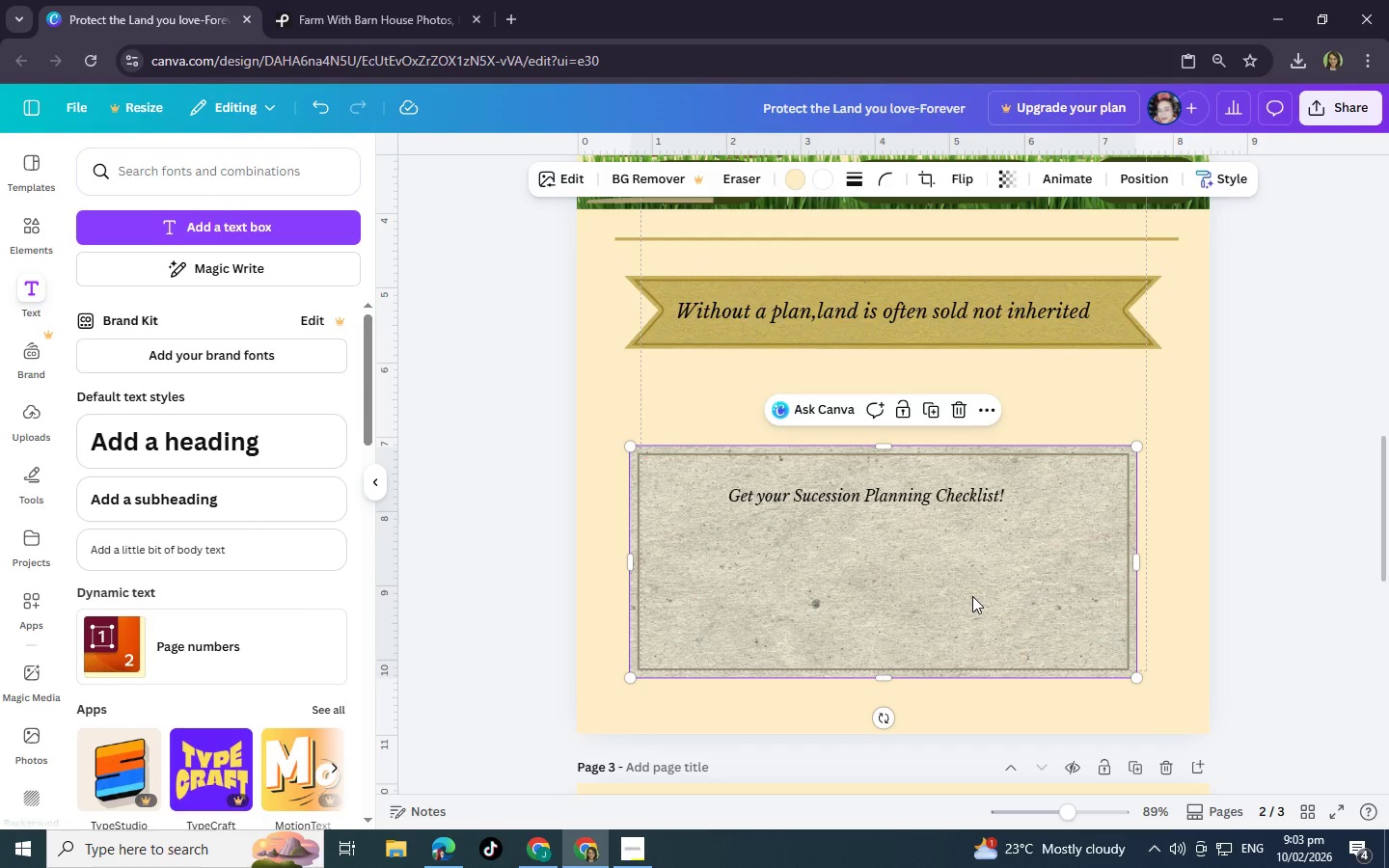 
wait(5.44)
 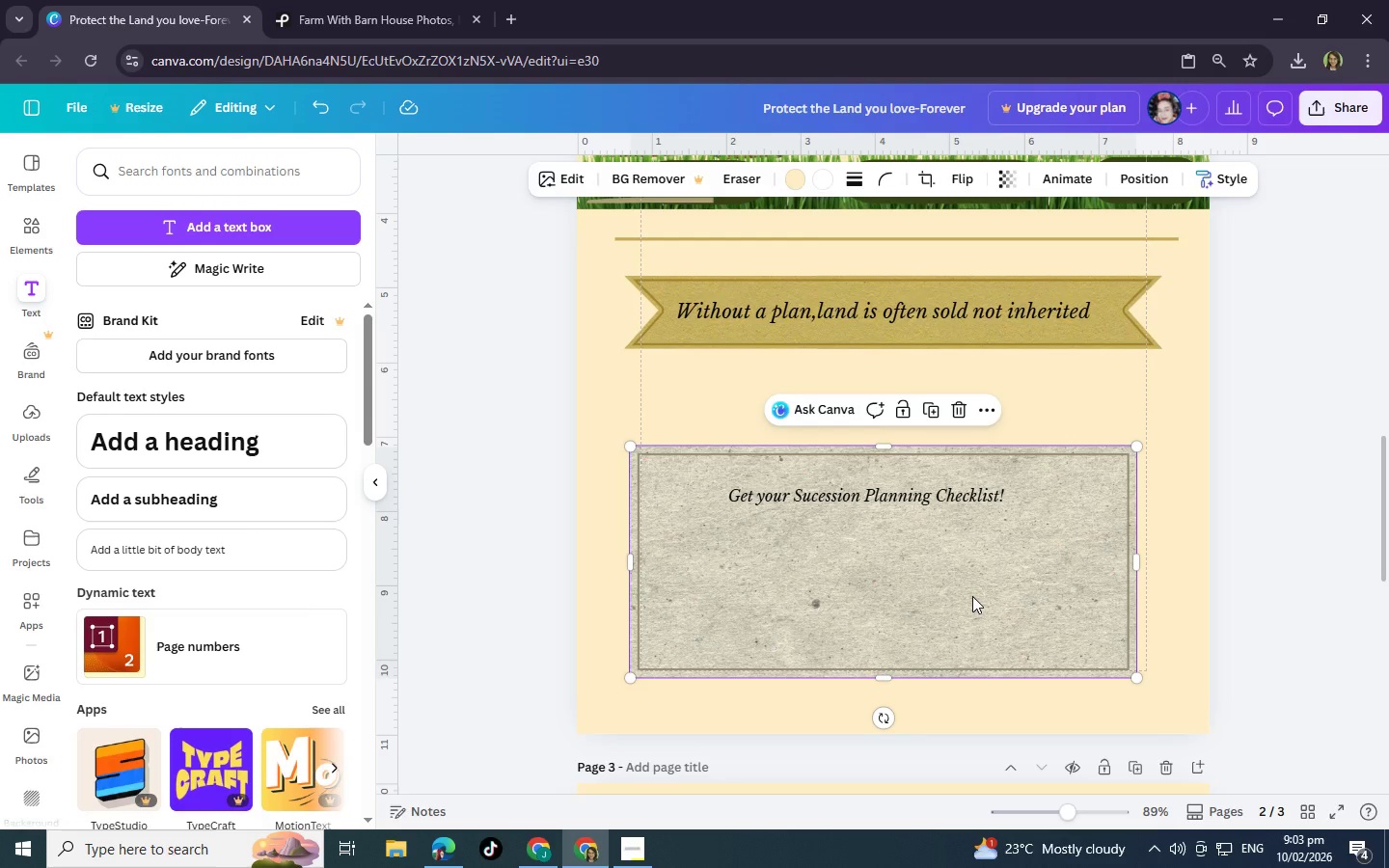 
left_click([1064, 618])
 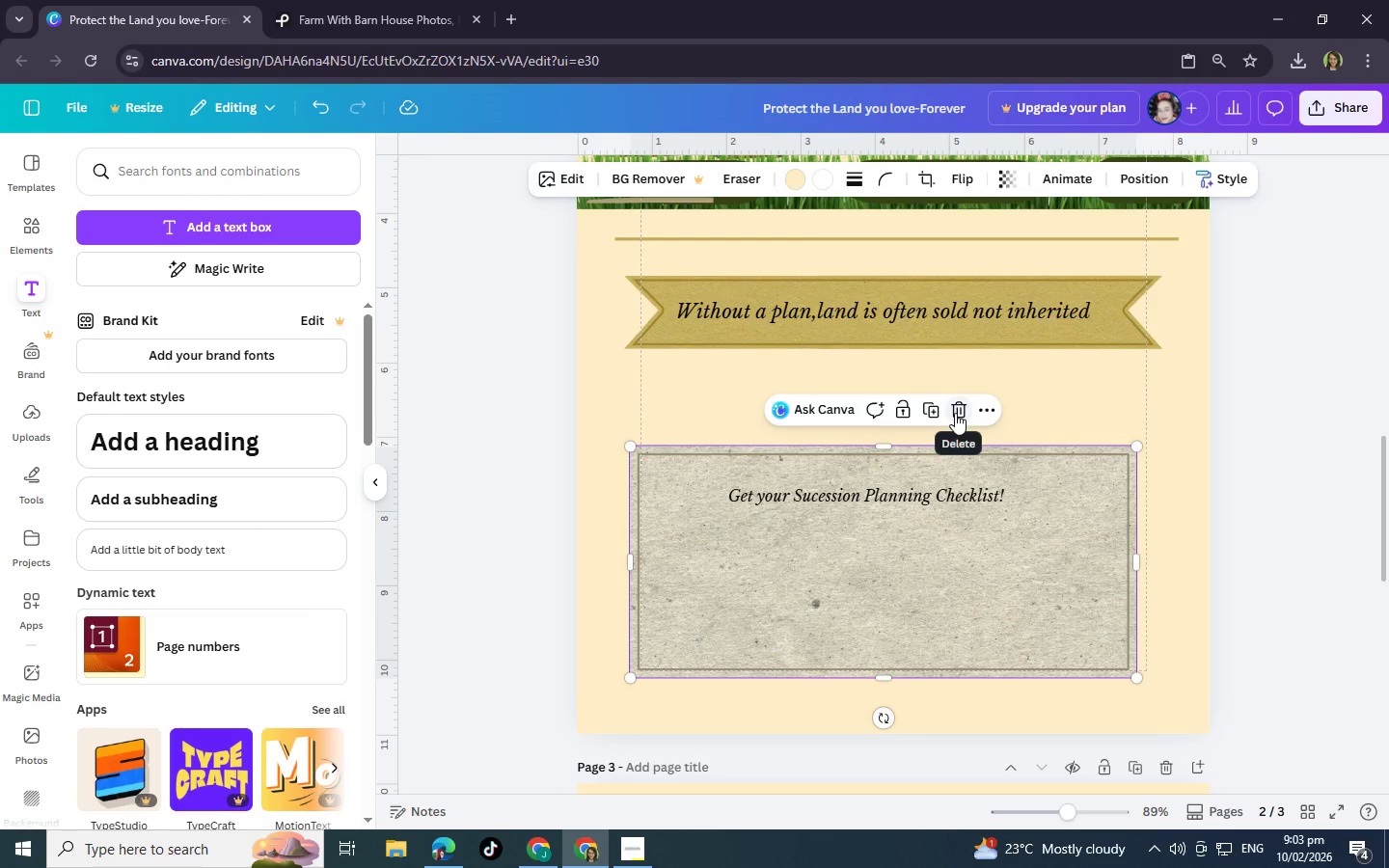 
left_click([955, 413])
 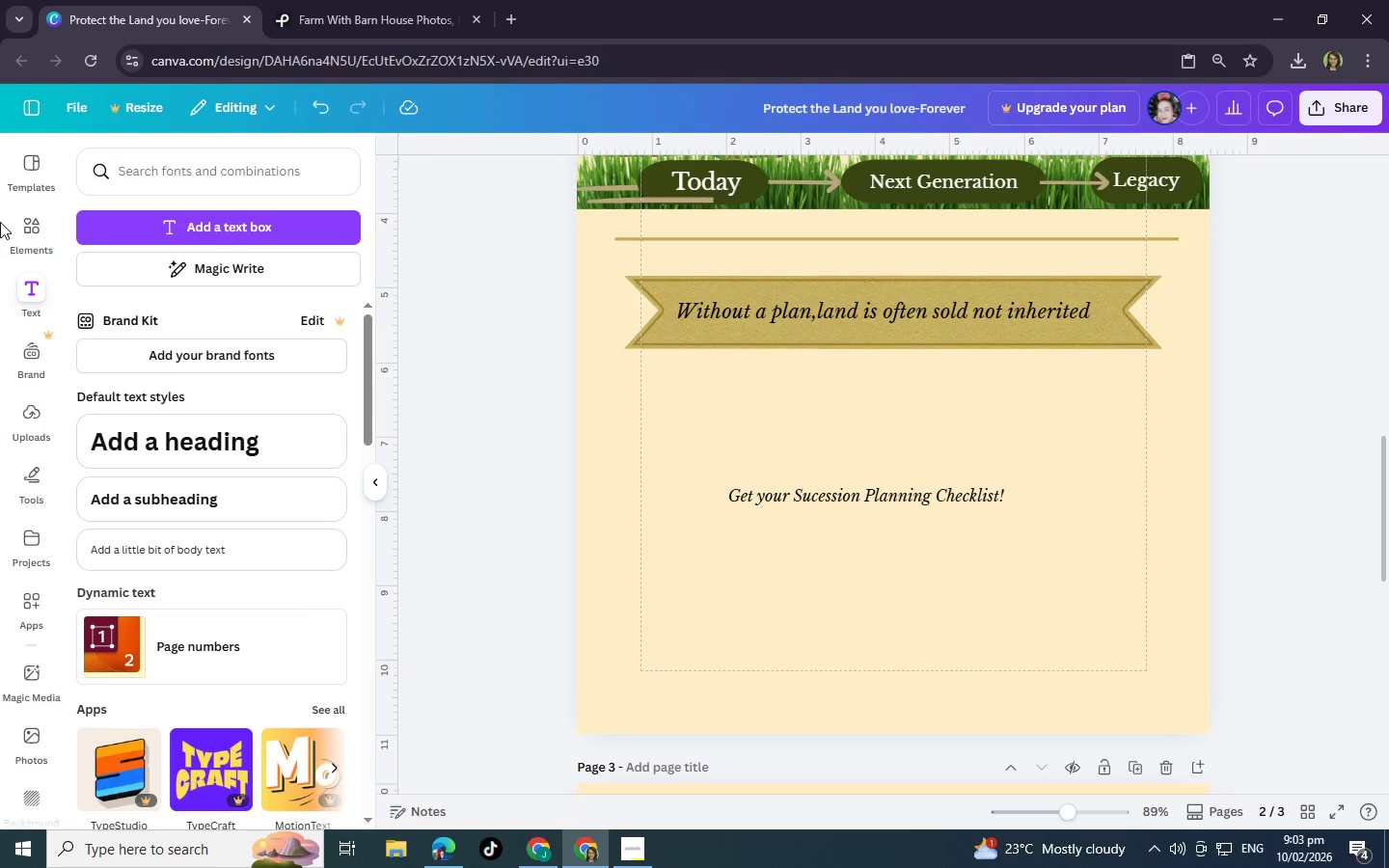 
left_click([29, 226])
 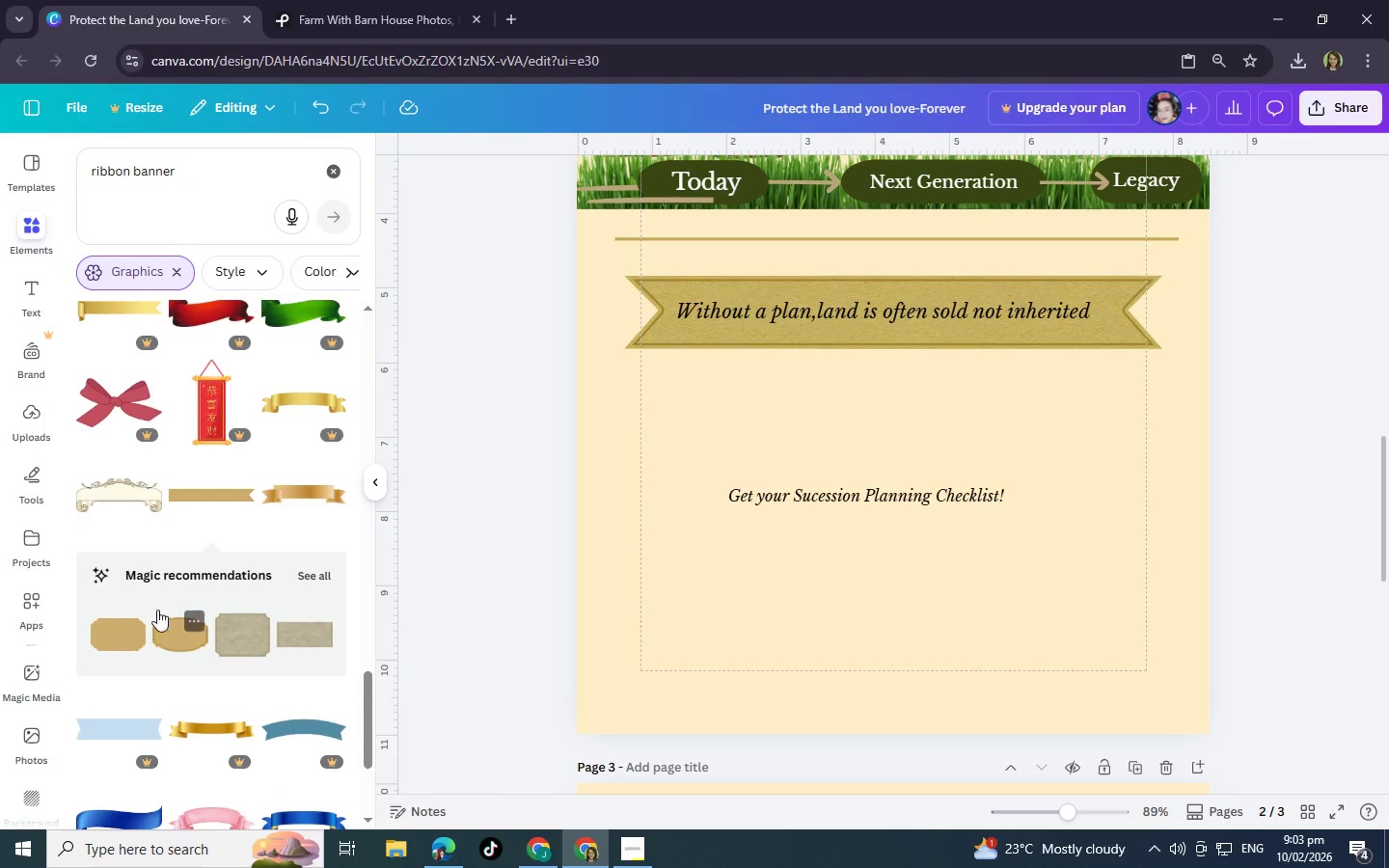 
left_click([310, 575])
 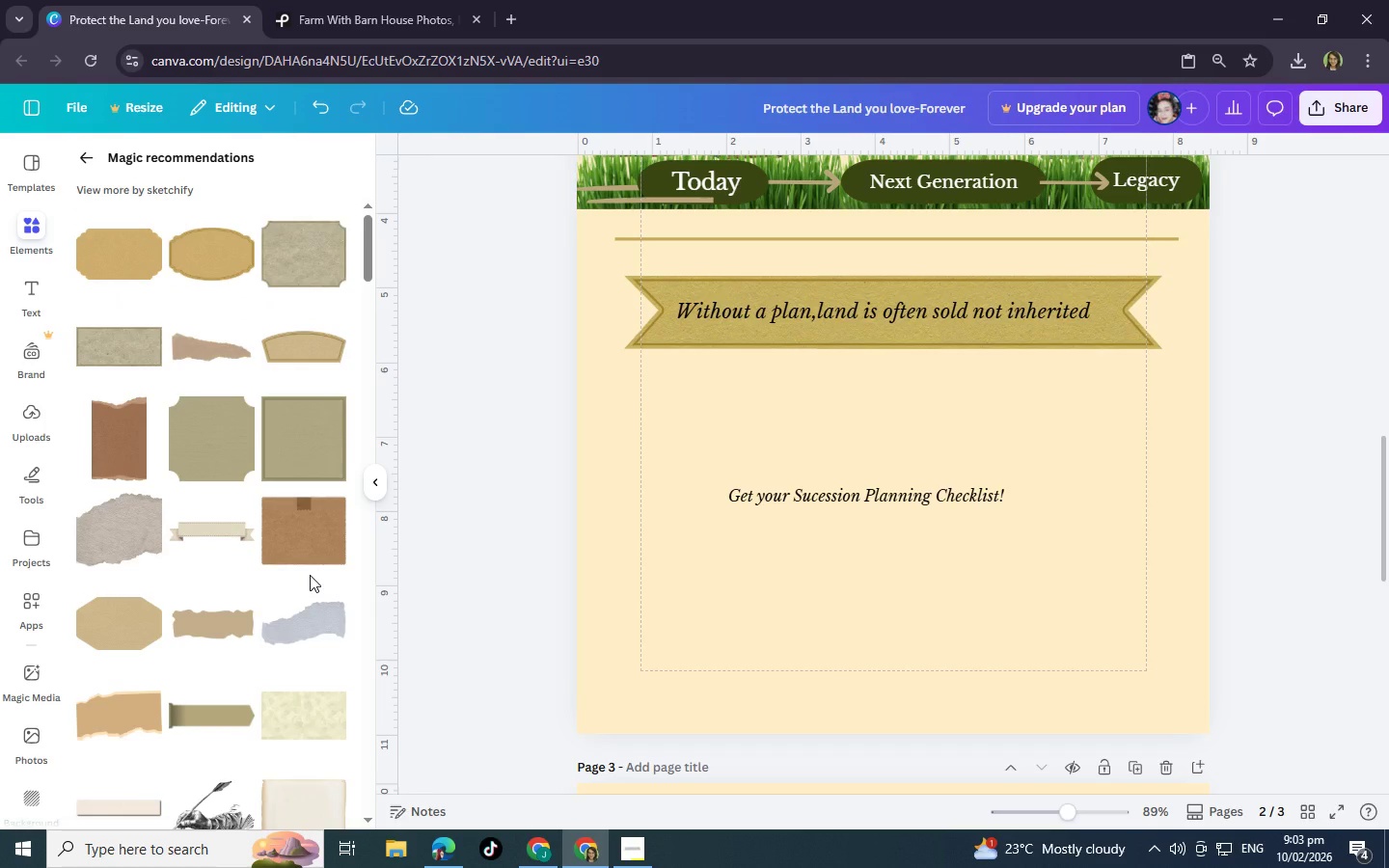 
scroll: coordinate [209, 746], scroll_direction: down, amount: 8.0
 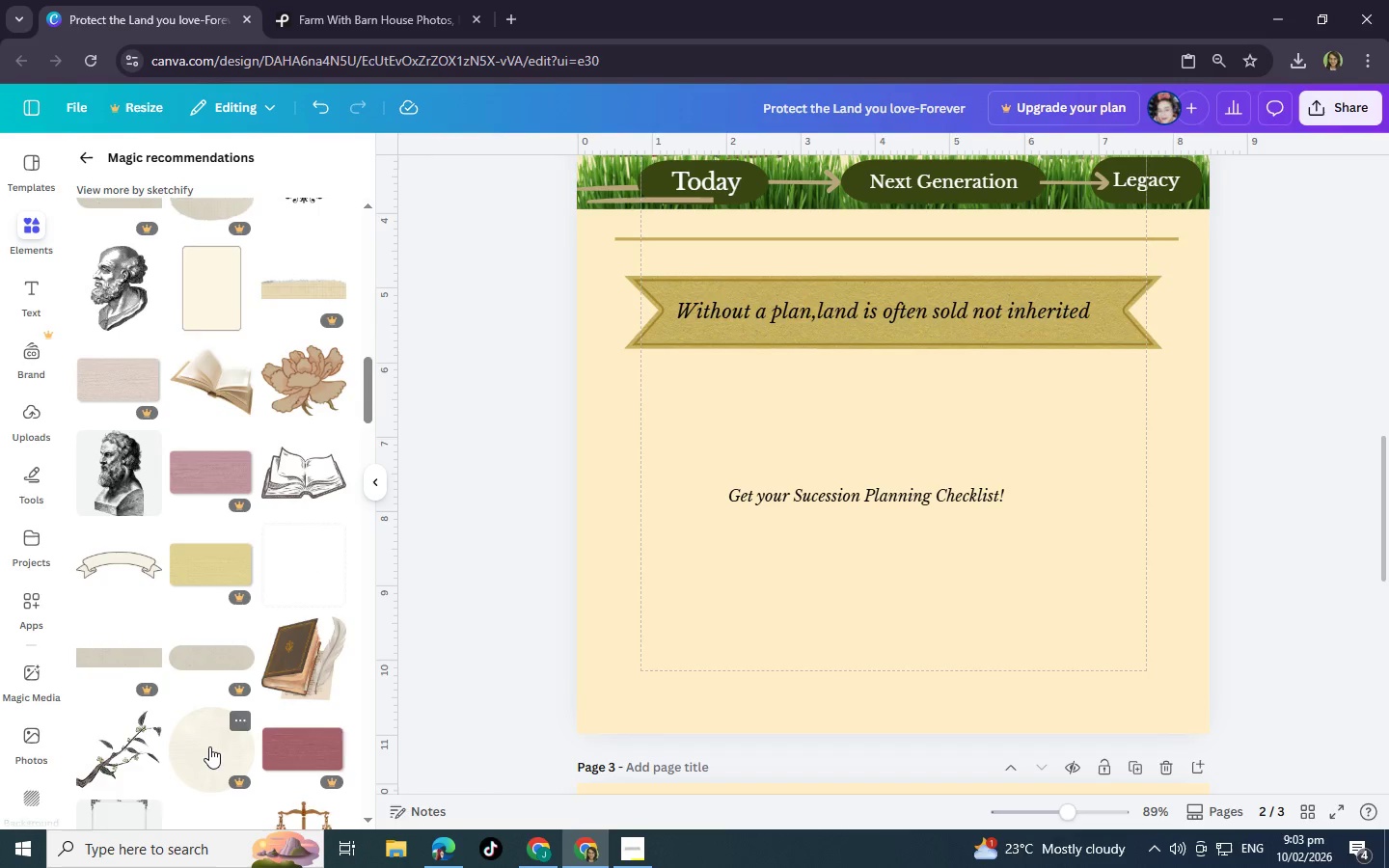 
scroll: coordinate [149, 469], scroll_direction: up, amount: 24.0
 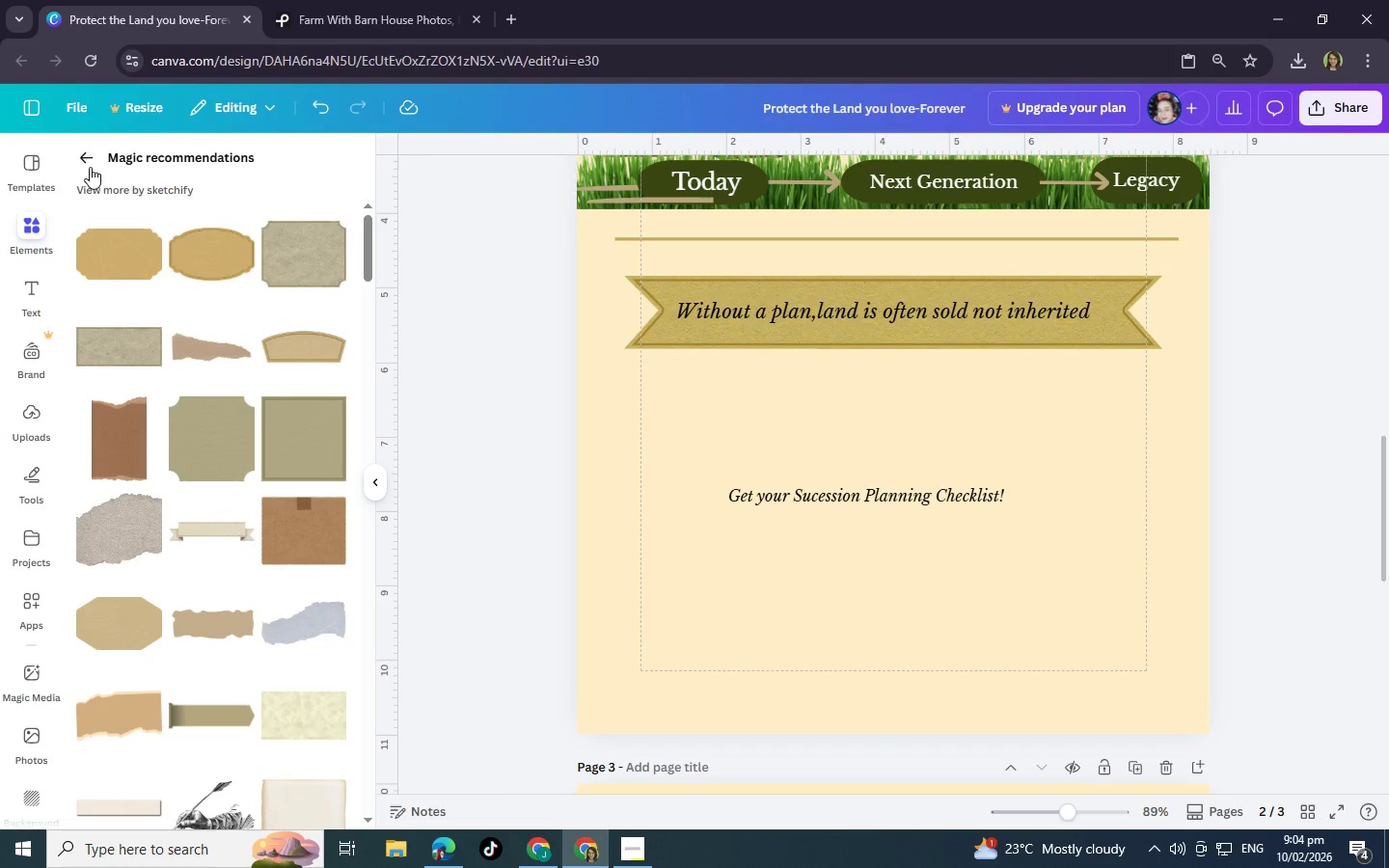 
left_click([83, 162])
 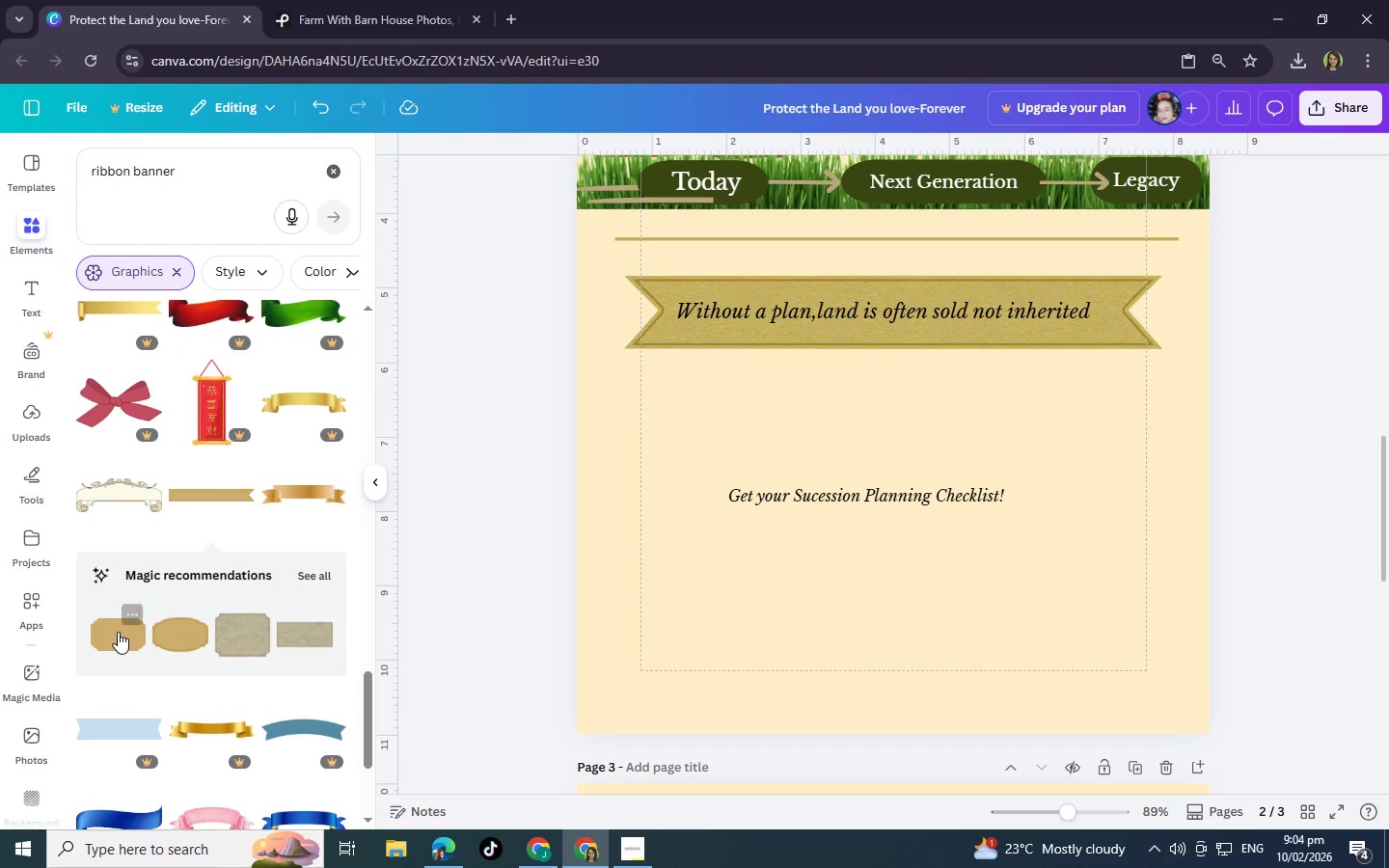 
scroll: coordinate [412, 659], scroll_direction: down, amount: 3.0
 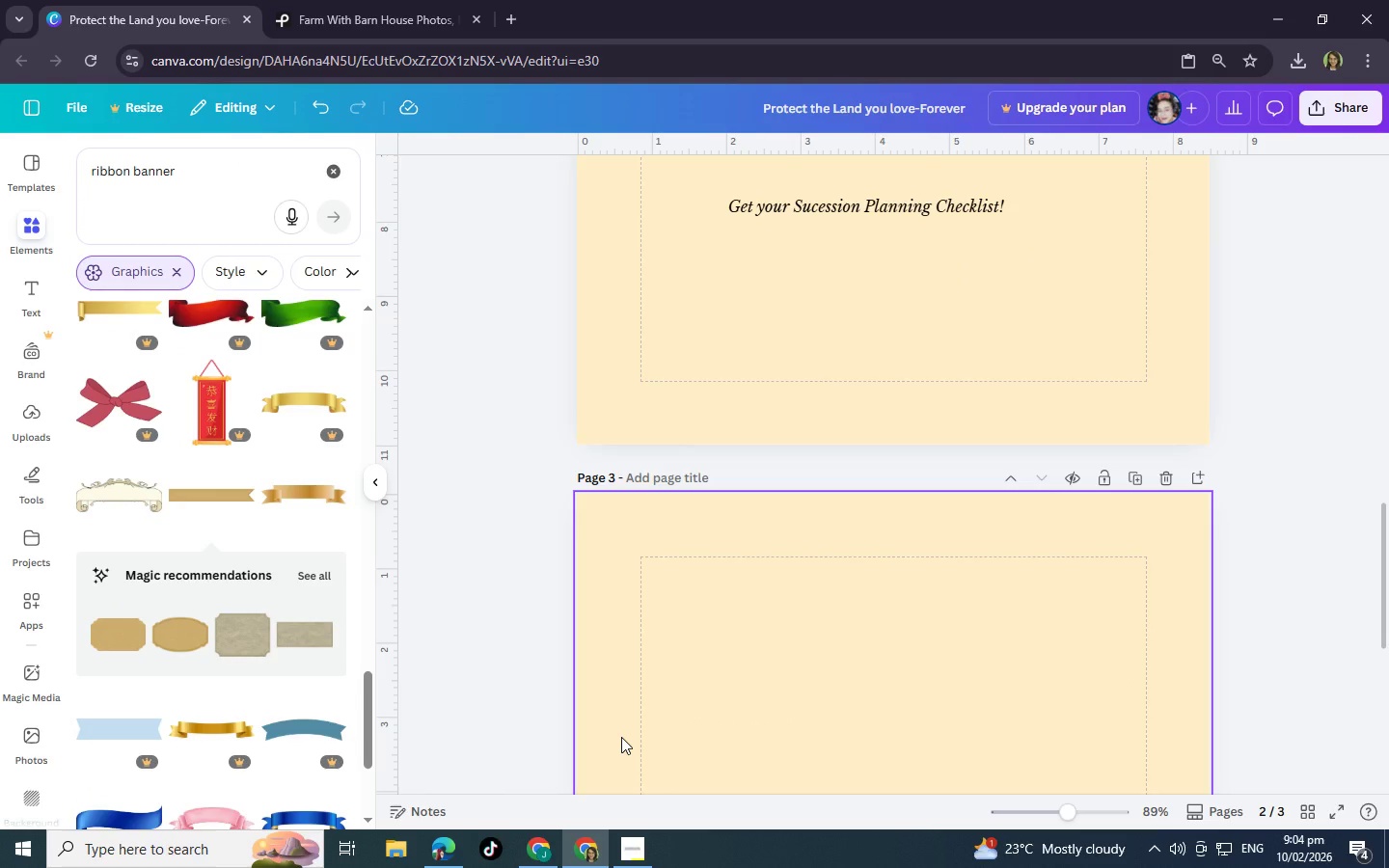 
scroll: coordinate [750, 464], scroll_direction: up, amount: 2.0
 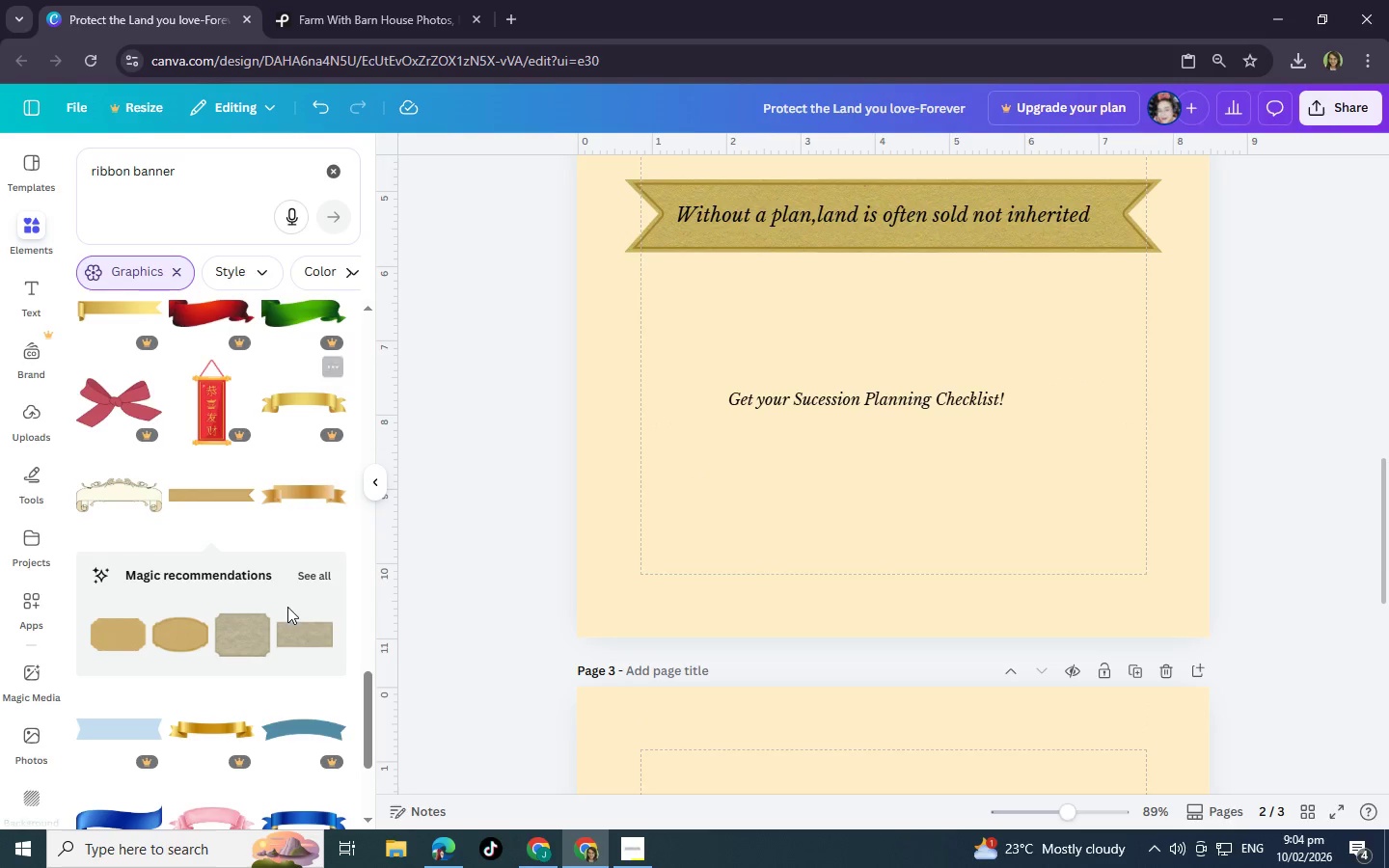 
scroll: coordinate [287, 607], scroll_direction: down, amount: 1.0
 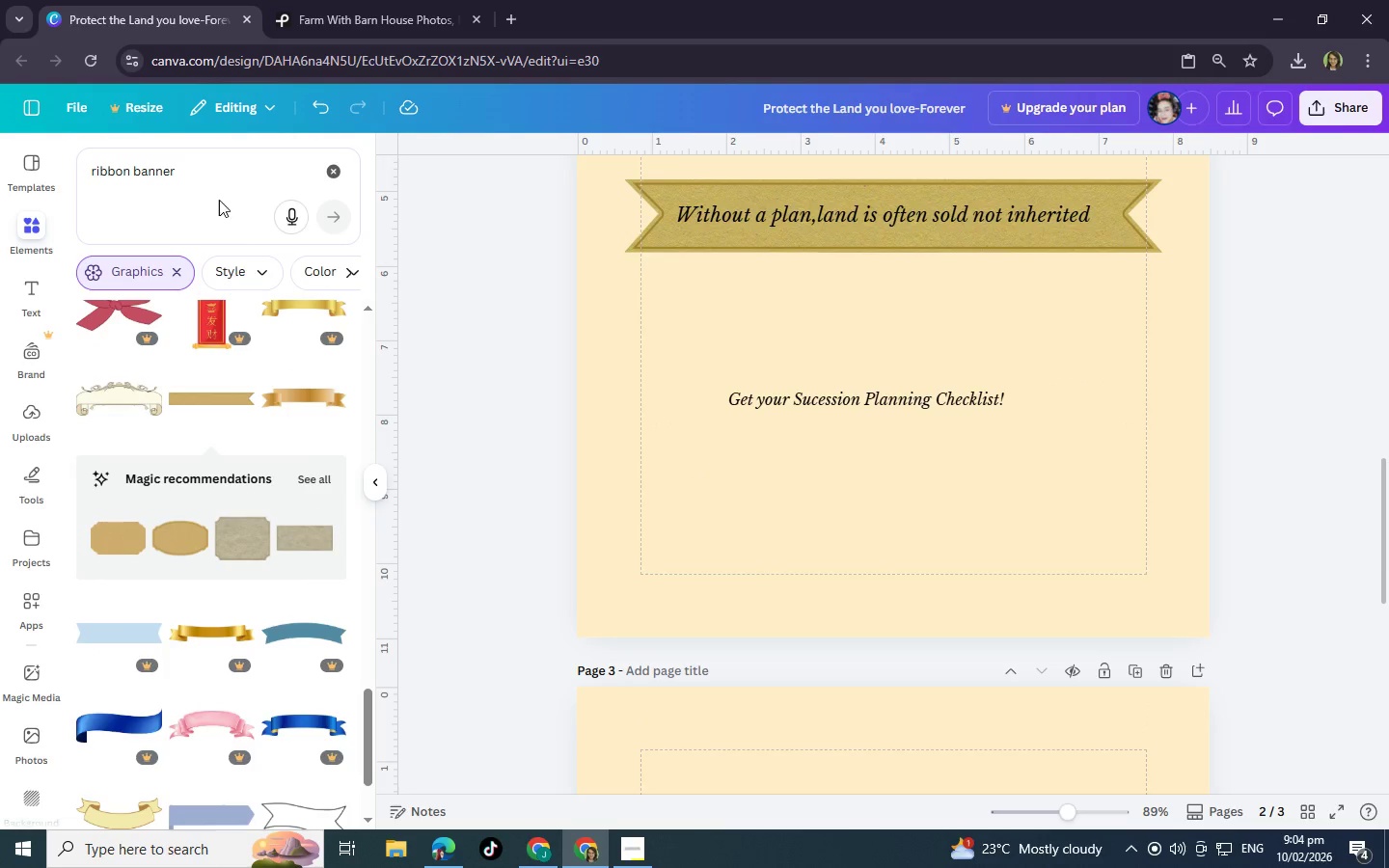 
left_click([207, 179])
 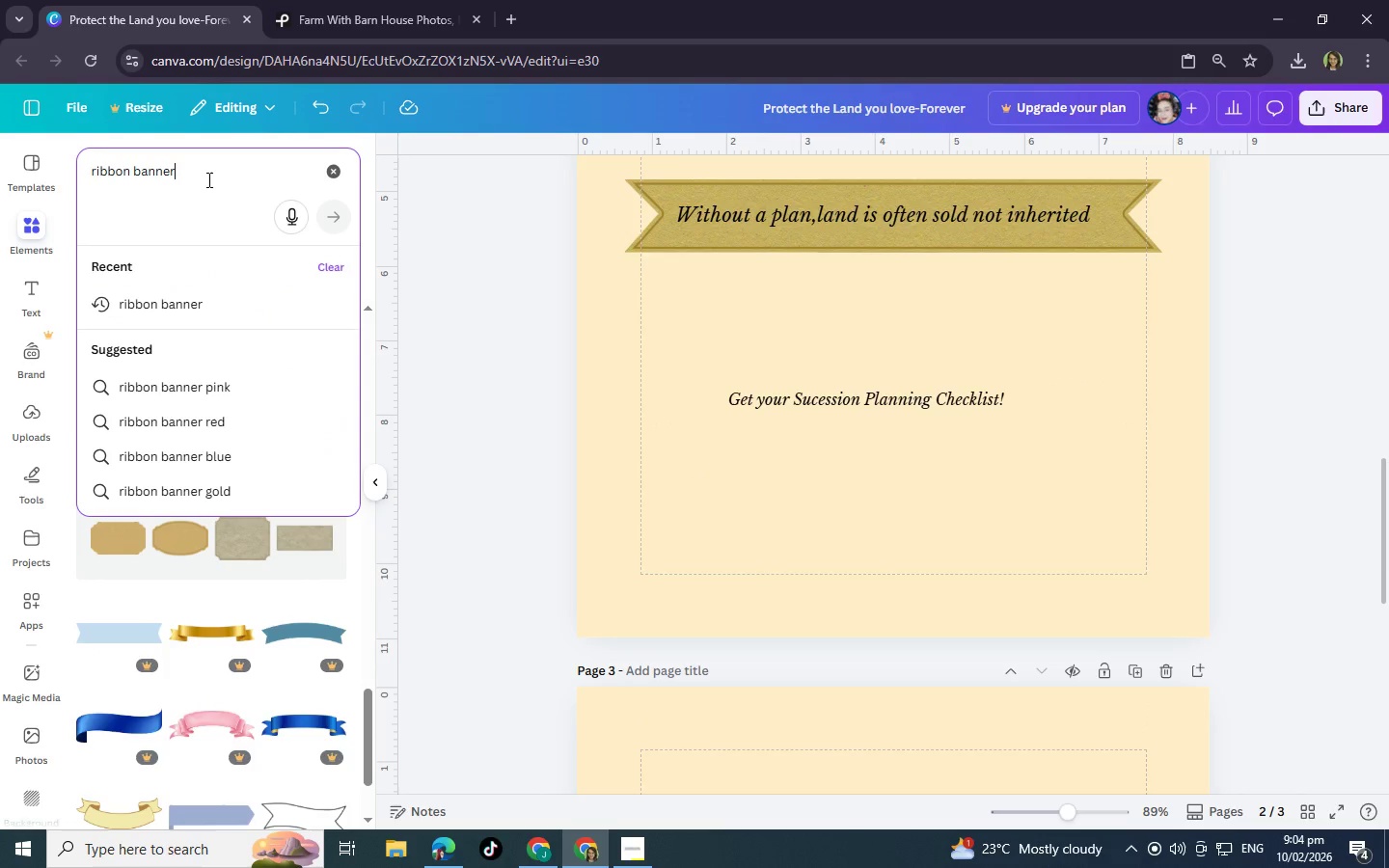 
key(Backspace)
key(Backspace)
key(Backspace)
key(Backspace)
key(Backspace)
key(Backspace)
key(Backspace)
type(square vintge)
 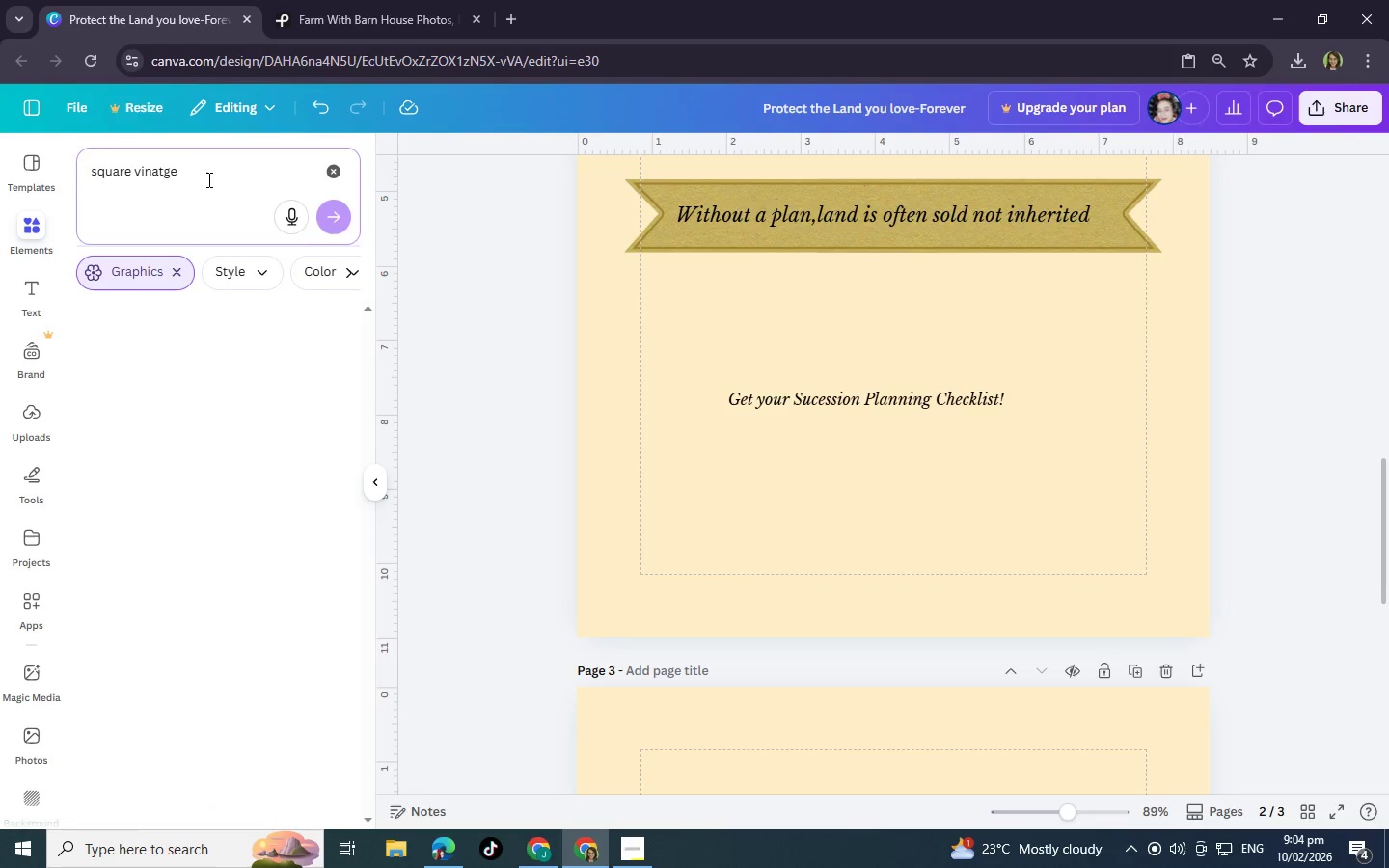 
hold_key(key=A, duration=8.42)
 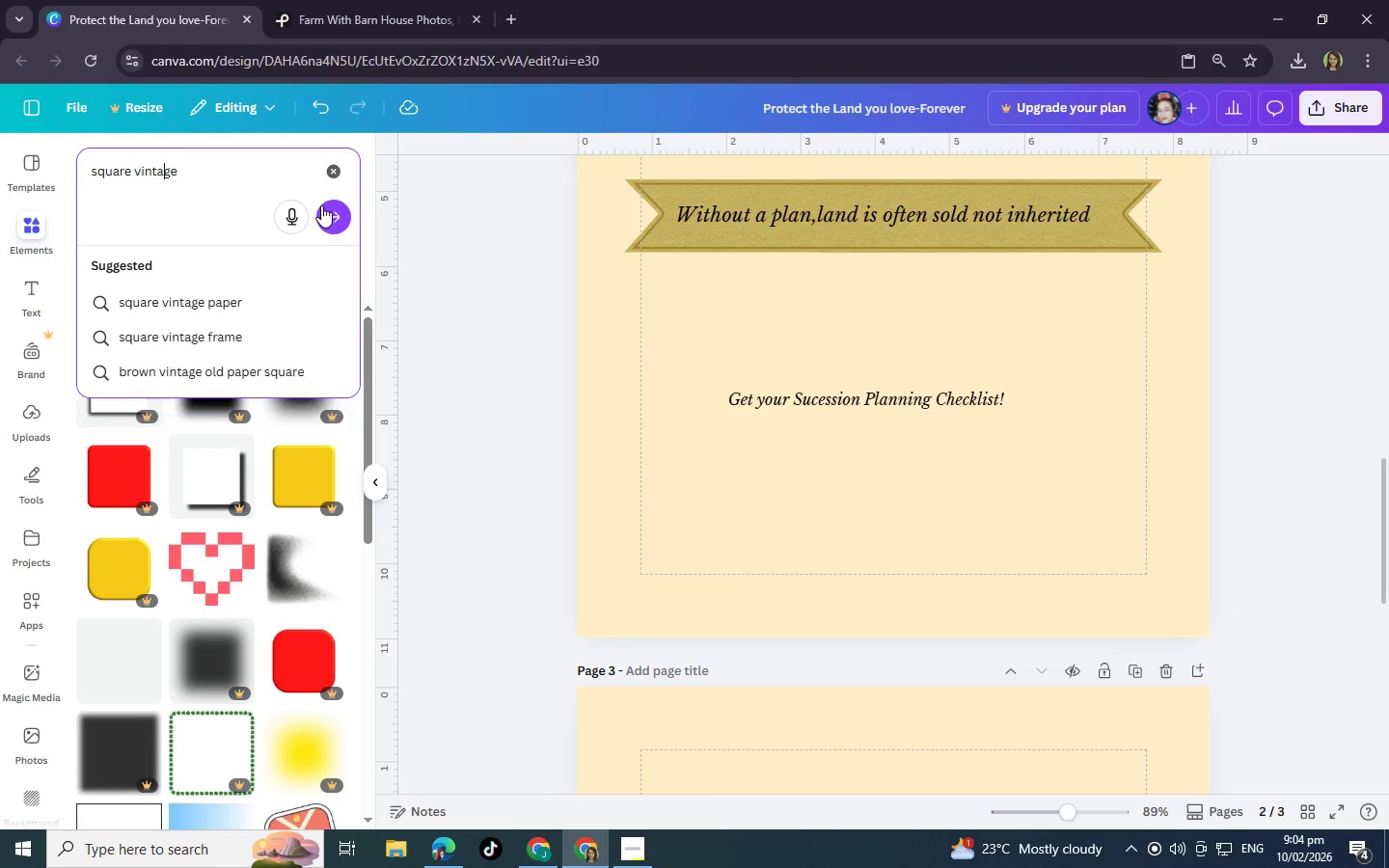 
key(Enter)
 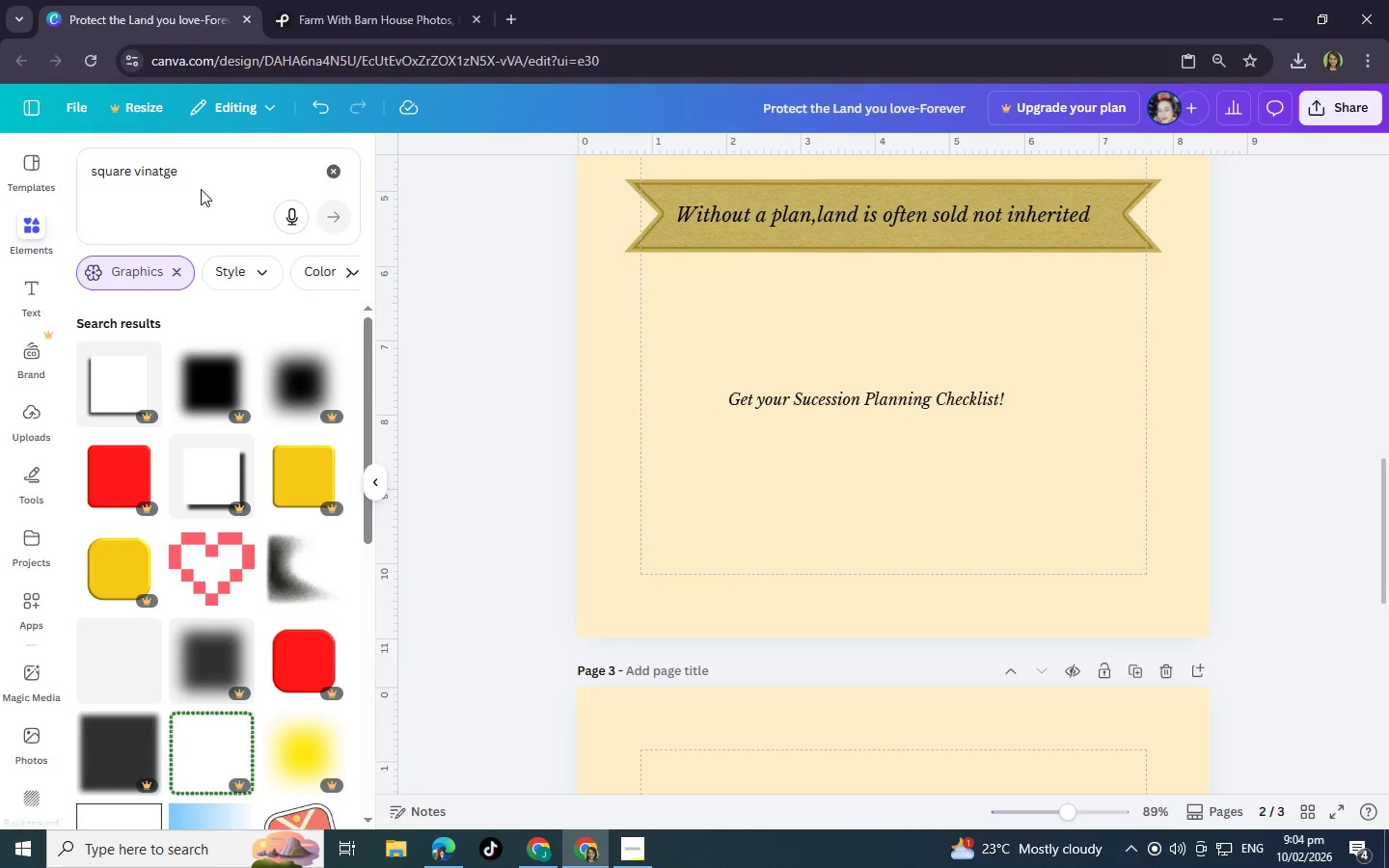 
left_click([157, 176])
 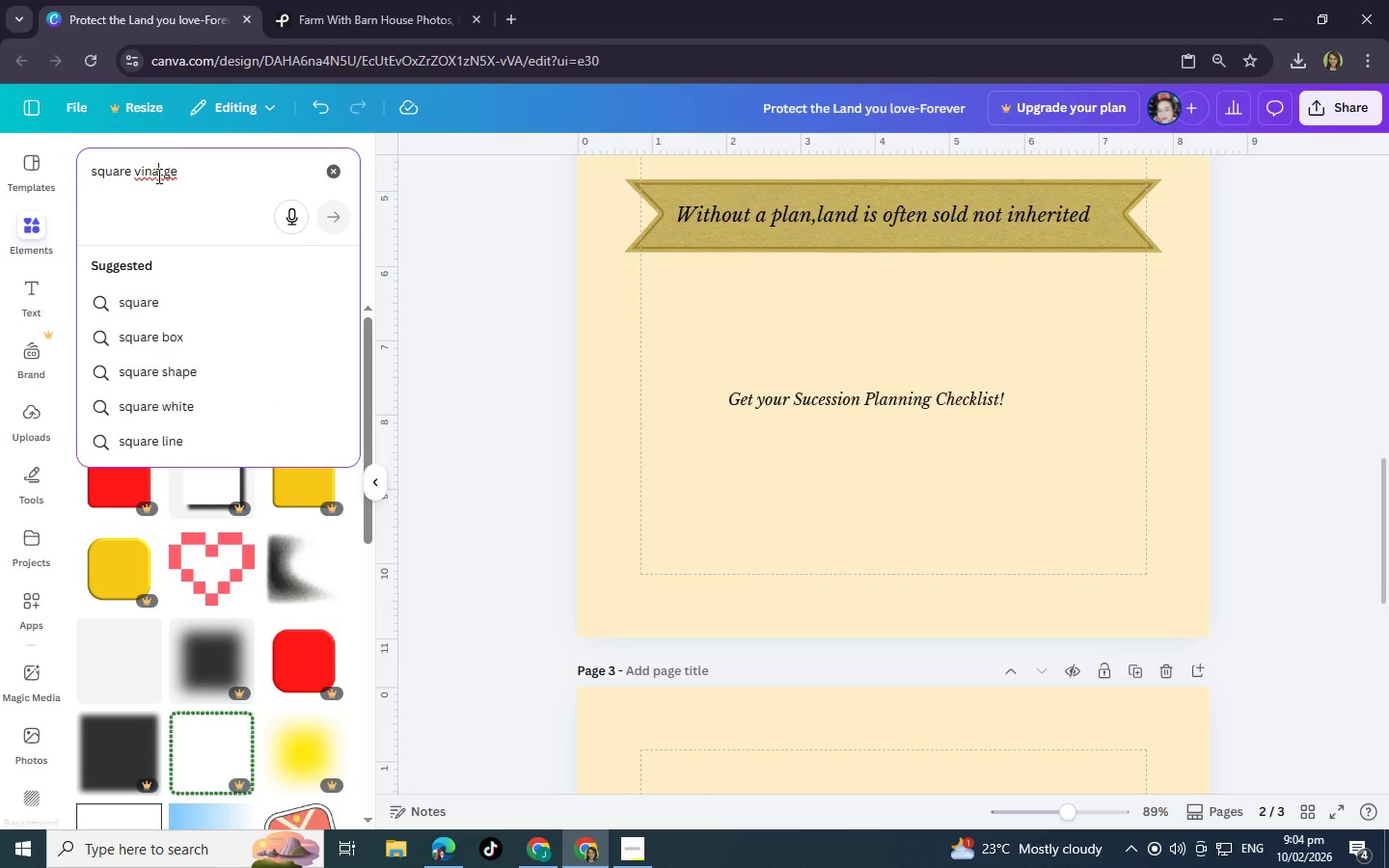 
key(Backspace)
 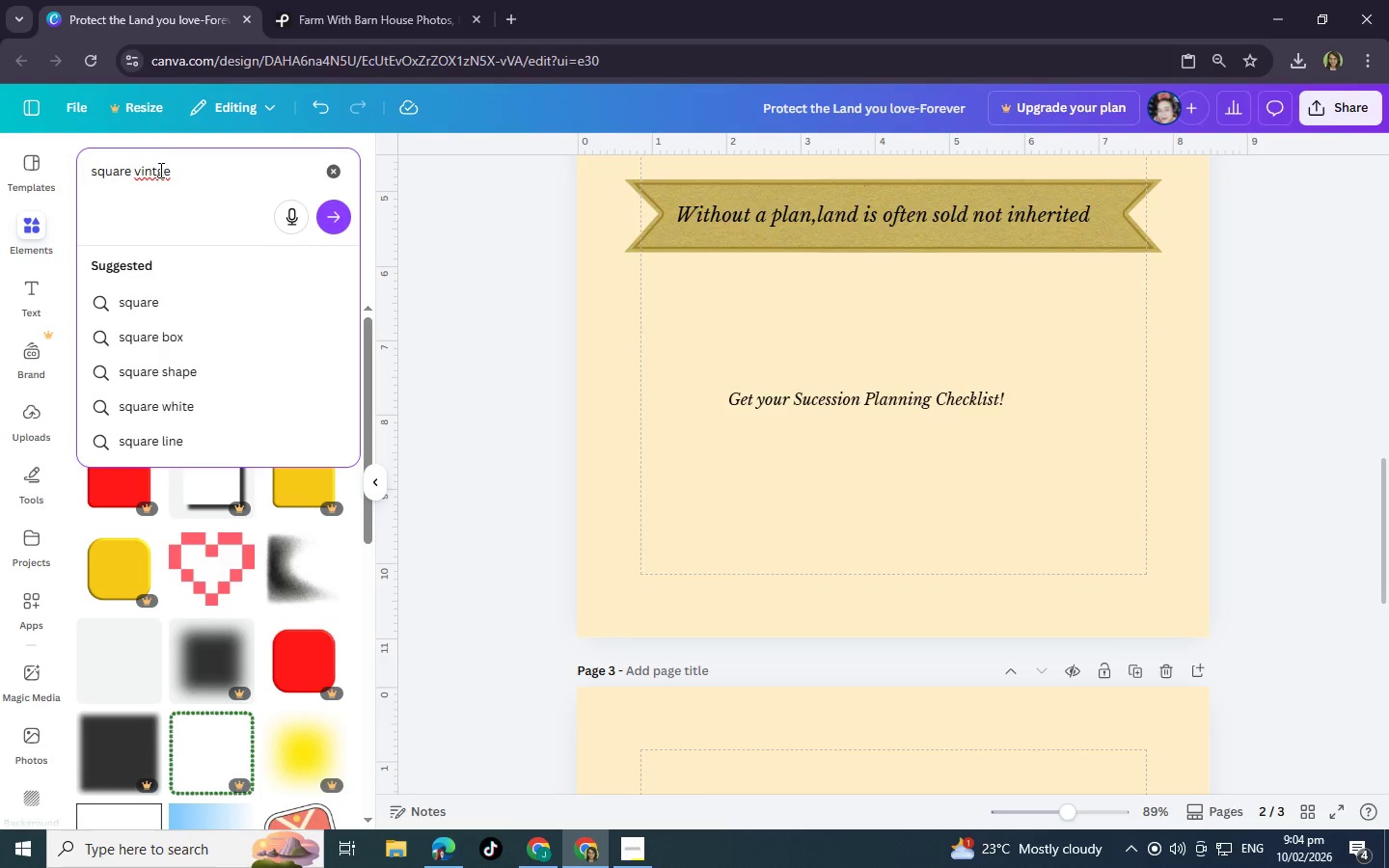 
left_click([155, 171])
 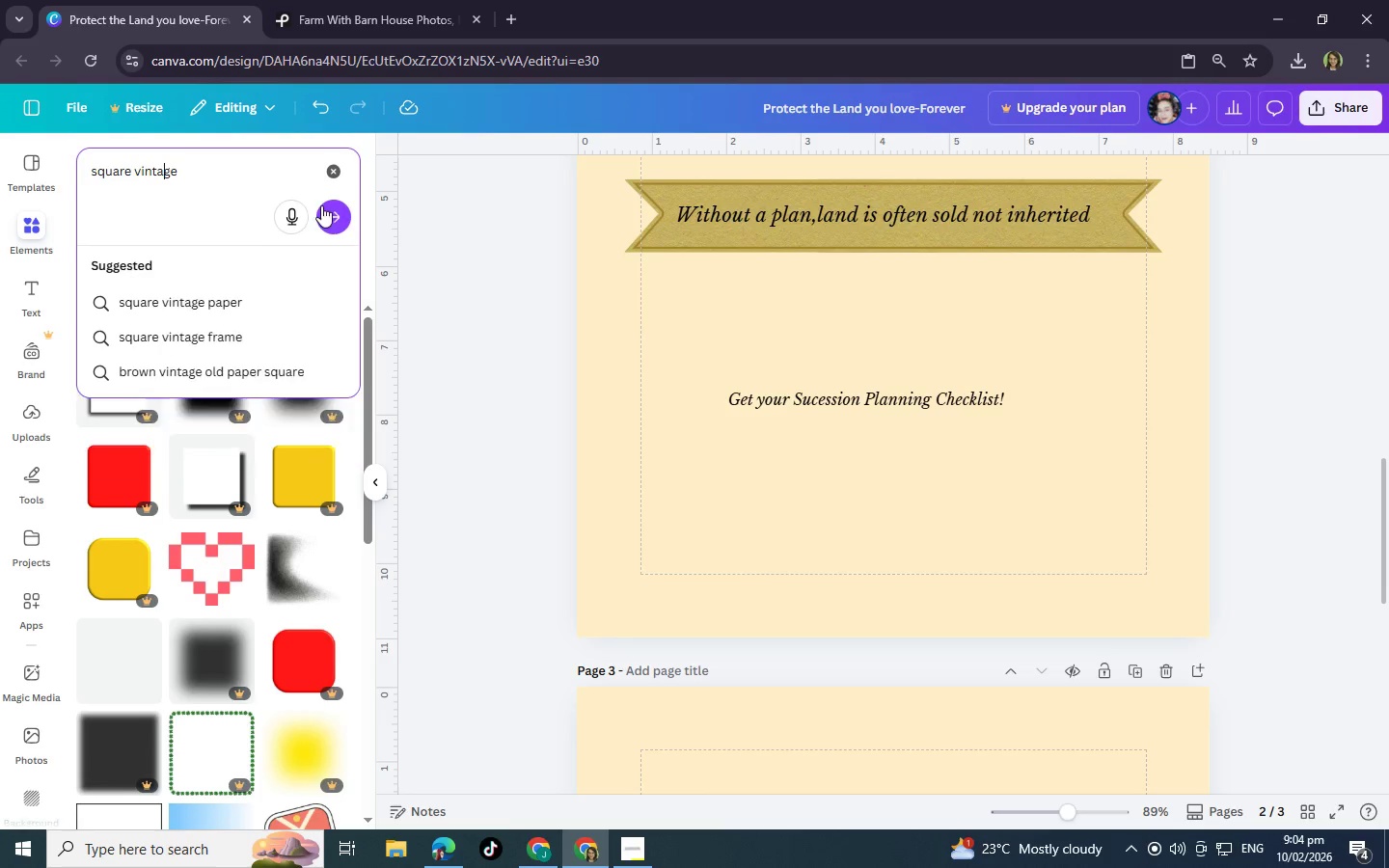 
left_click([328, 210])
 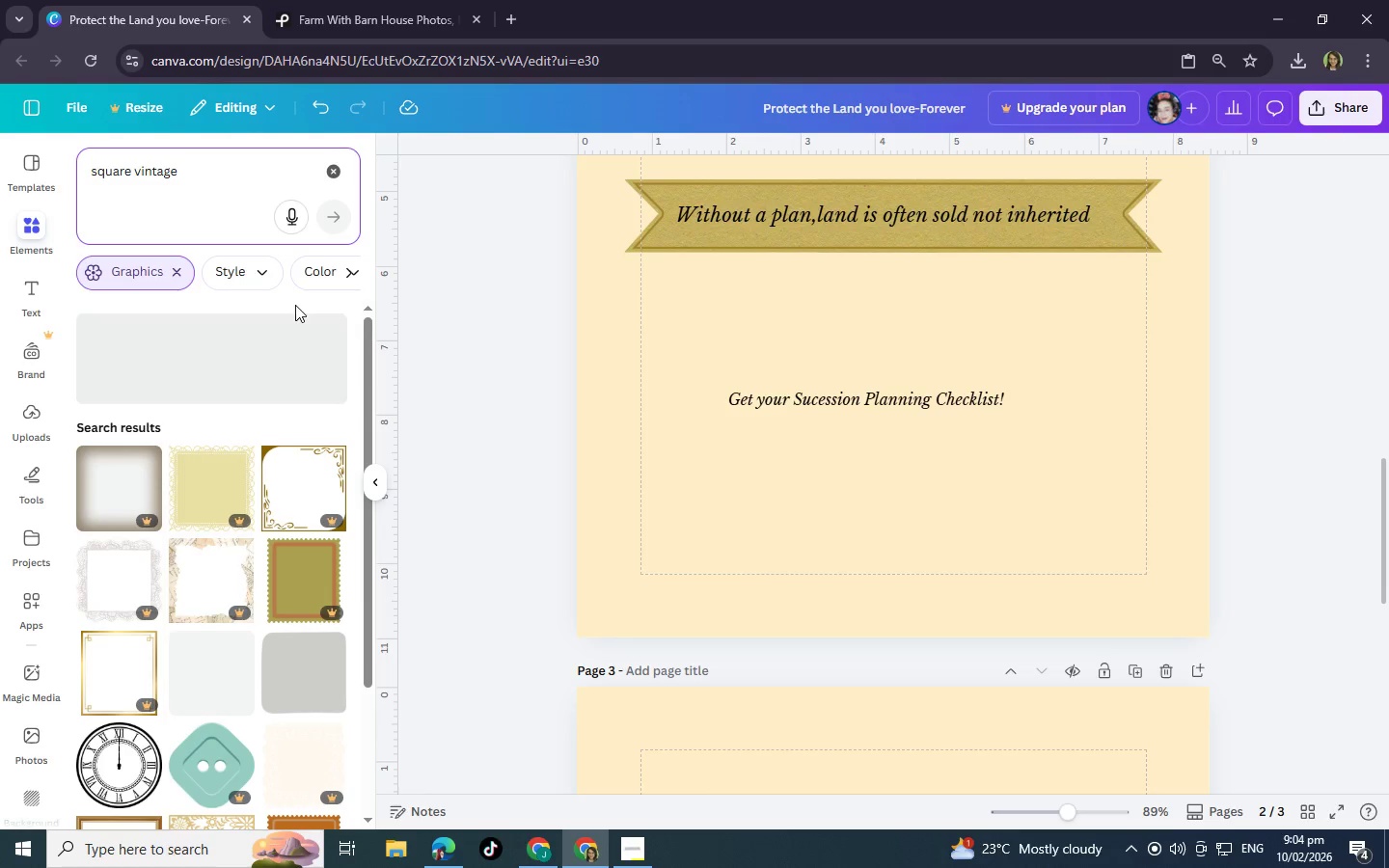 
scroll: coordinate [217, 531], scroll_direction: down, amount: 2.0
 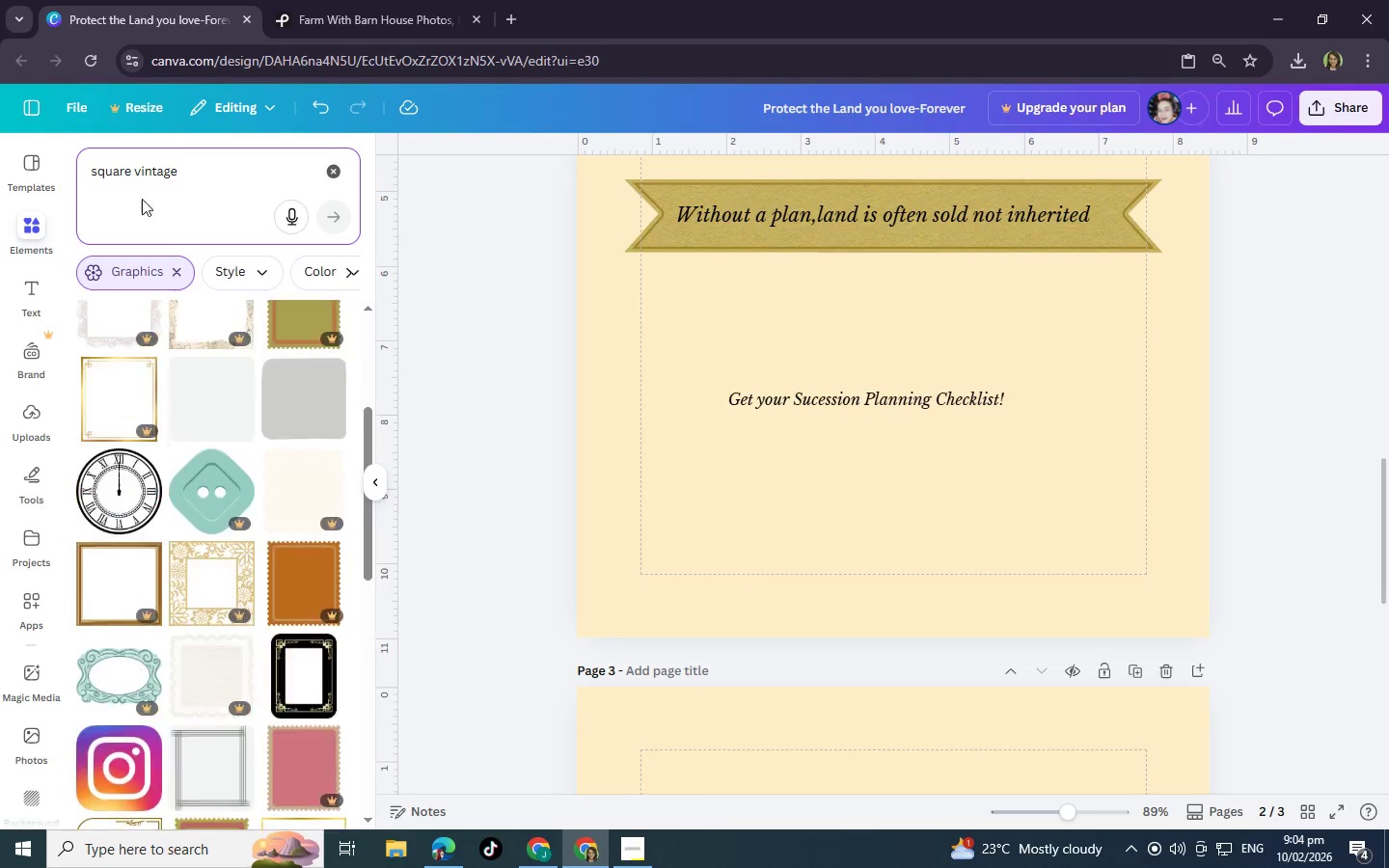 
left_click([132, 175])
 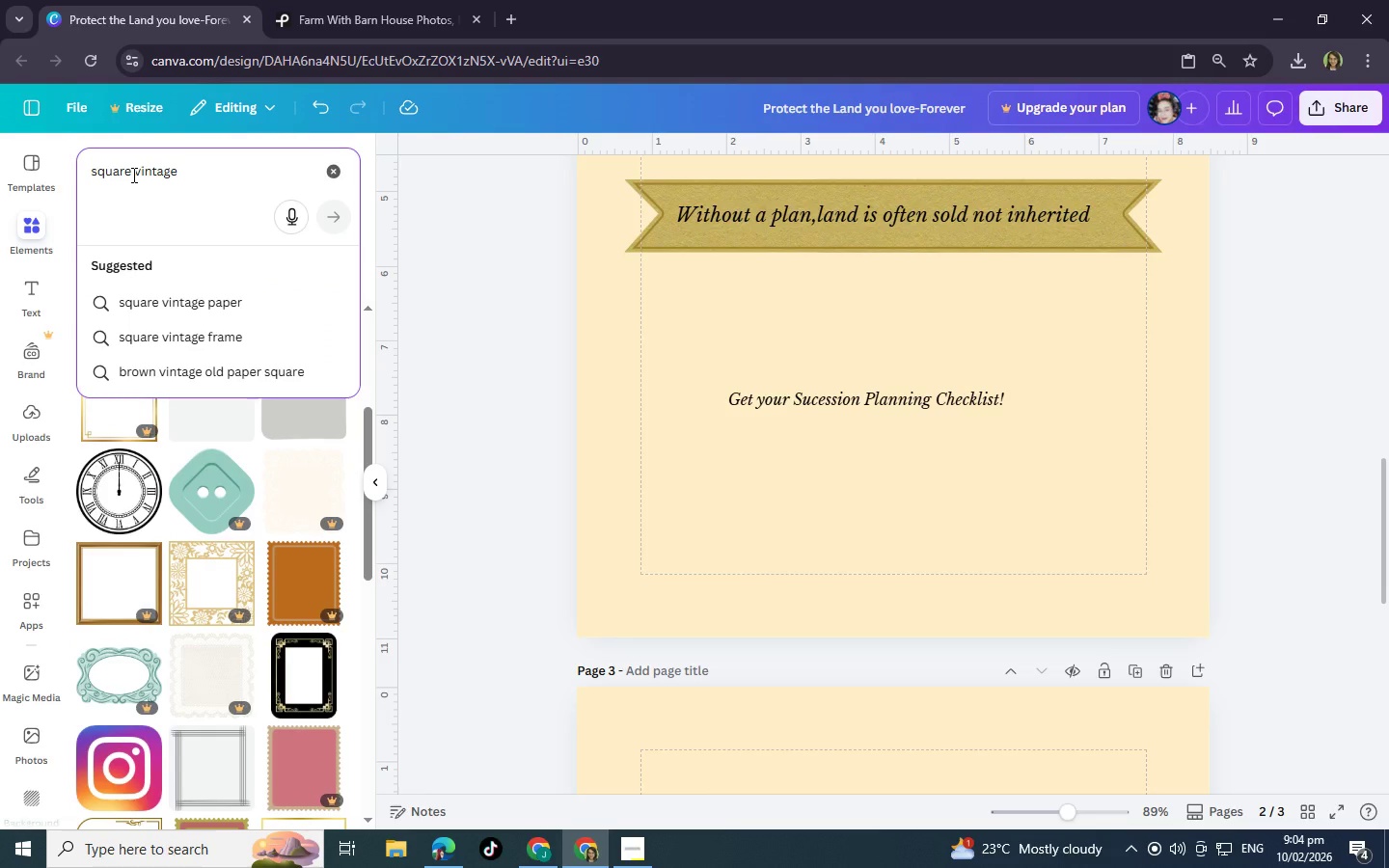 
key(Backspace)
key(Backspace)
key(Backspace)
key(Backspace)
key(Backspace)
key(Backspace)
key(Backspace)
key(Backspace)
type(rectangle)
 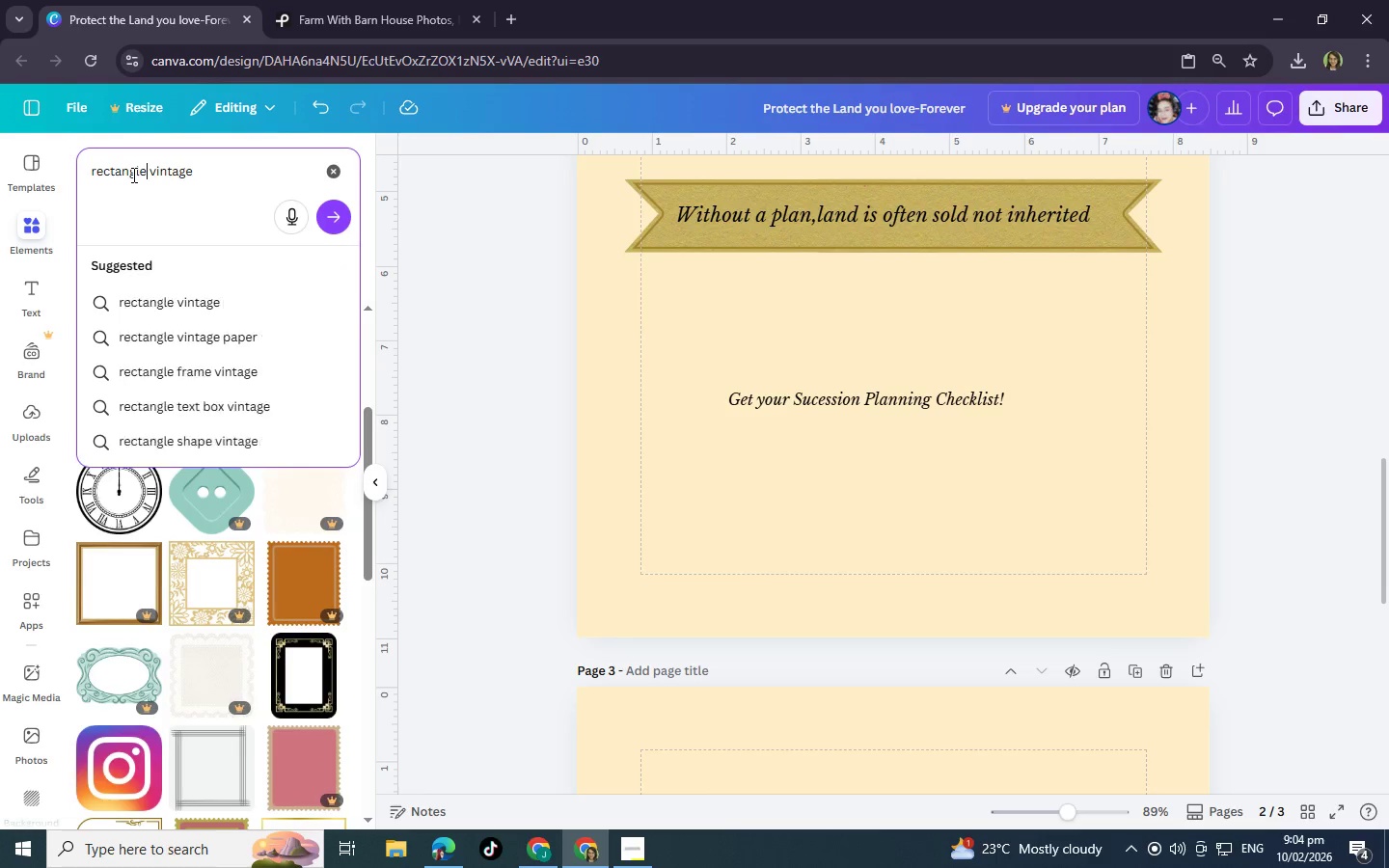 
key(Enter)
 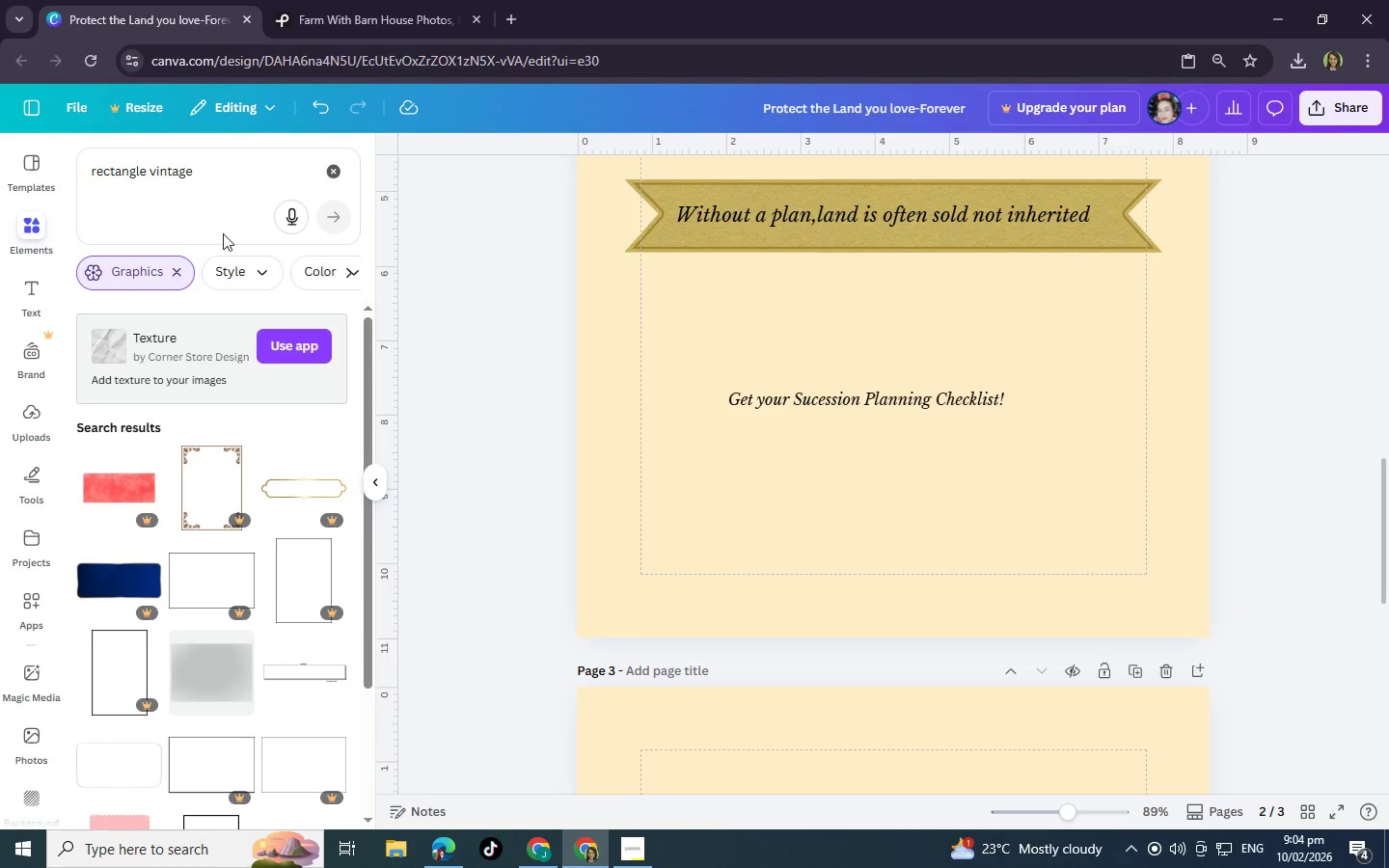 
scroll: coordinate [284, 550], scroll_direction: down, amount: 11.0
 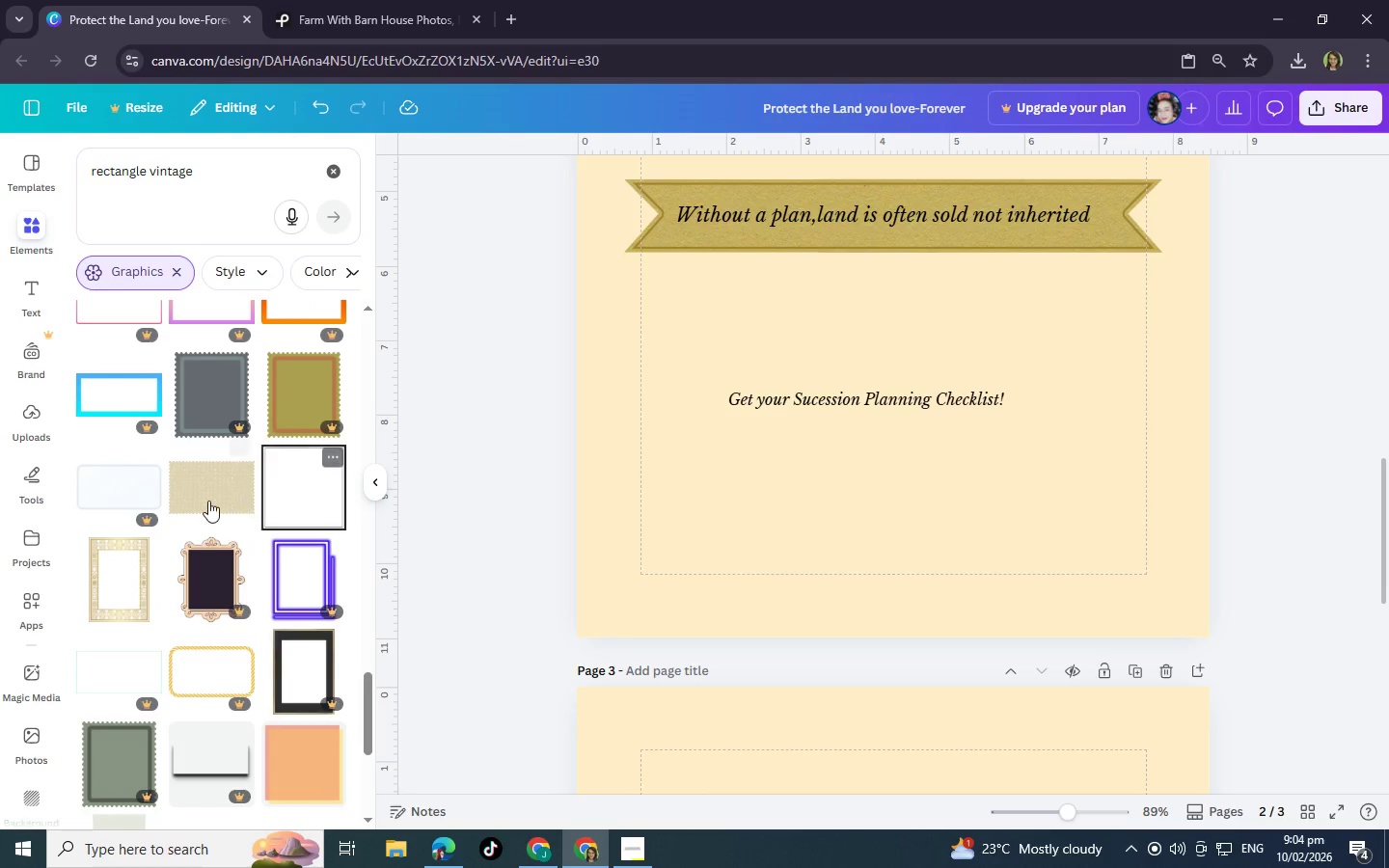 
left_click([200, 488])
 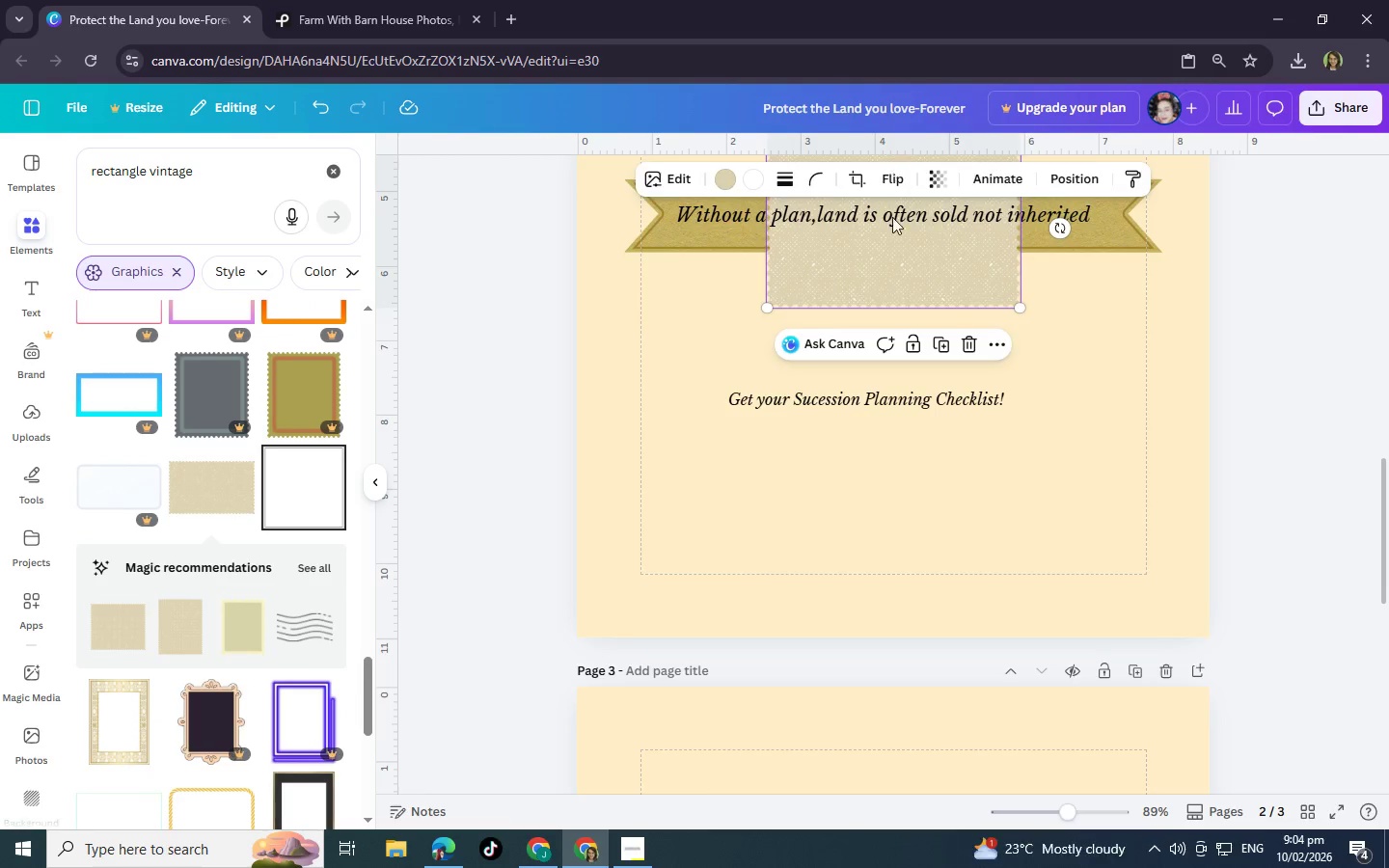 
left_click_drag(start_coordinate=[907, 287], to_coordinate=[780, 494])
 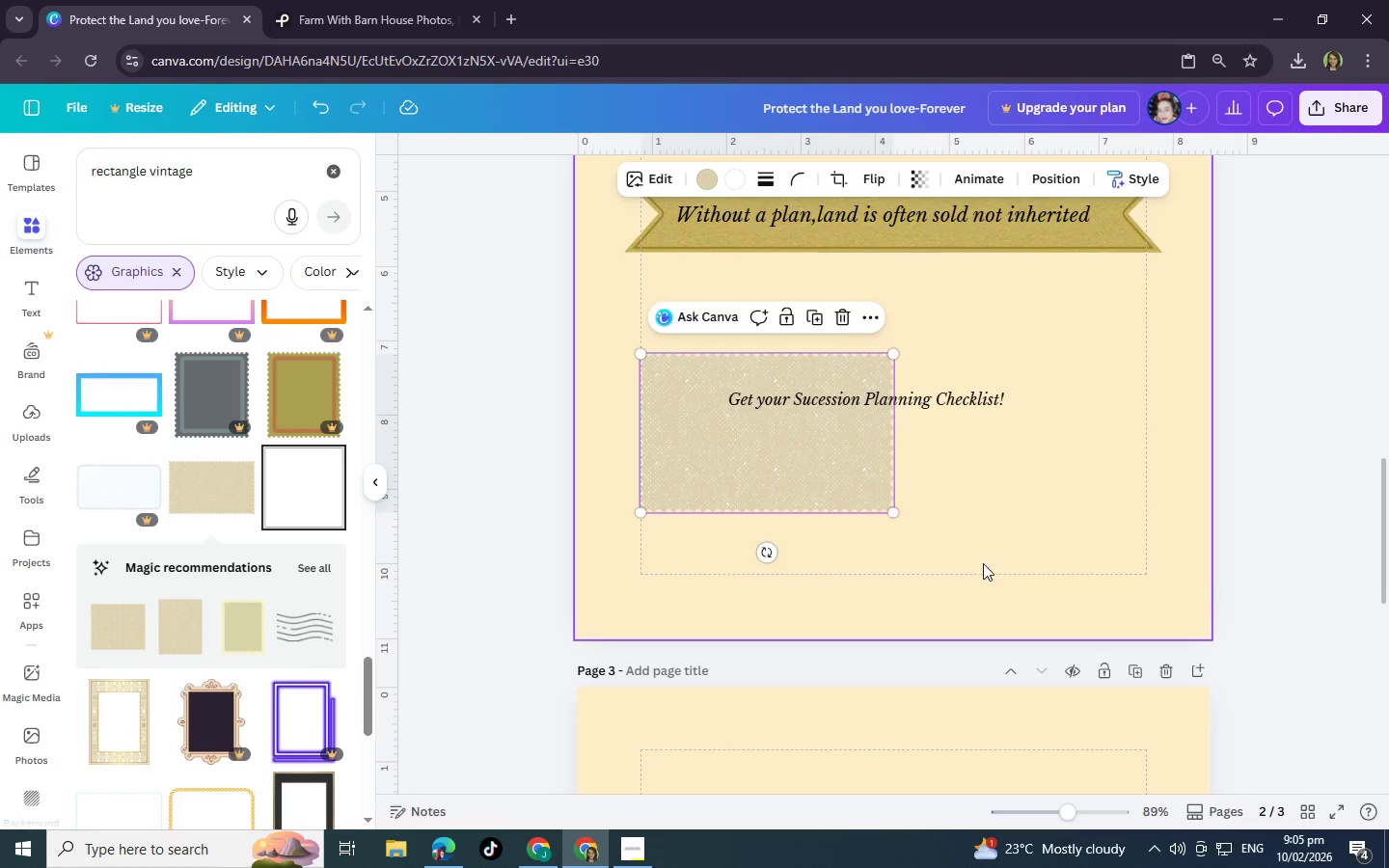 
left_click_drag(start_coordinate=[896, 512], to_coordinate=[1264, 492])
 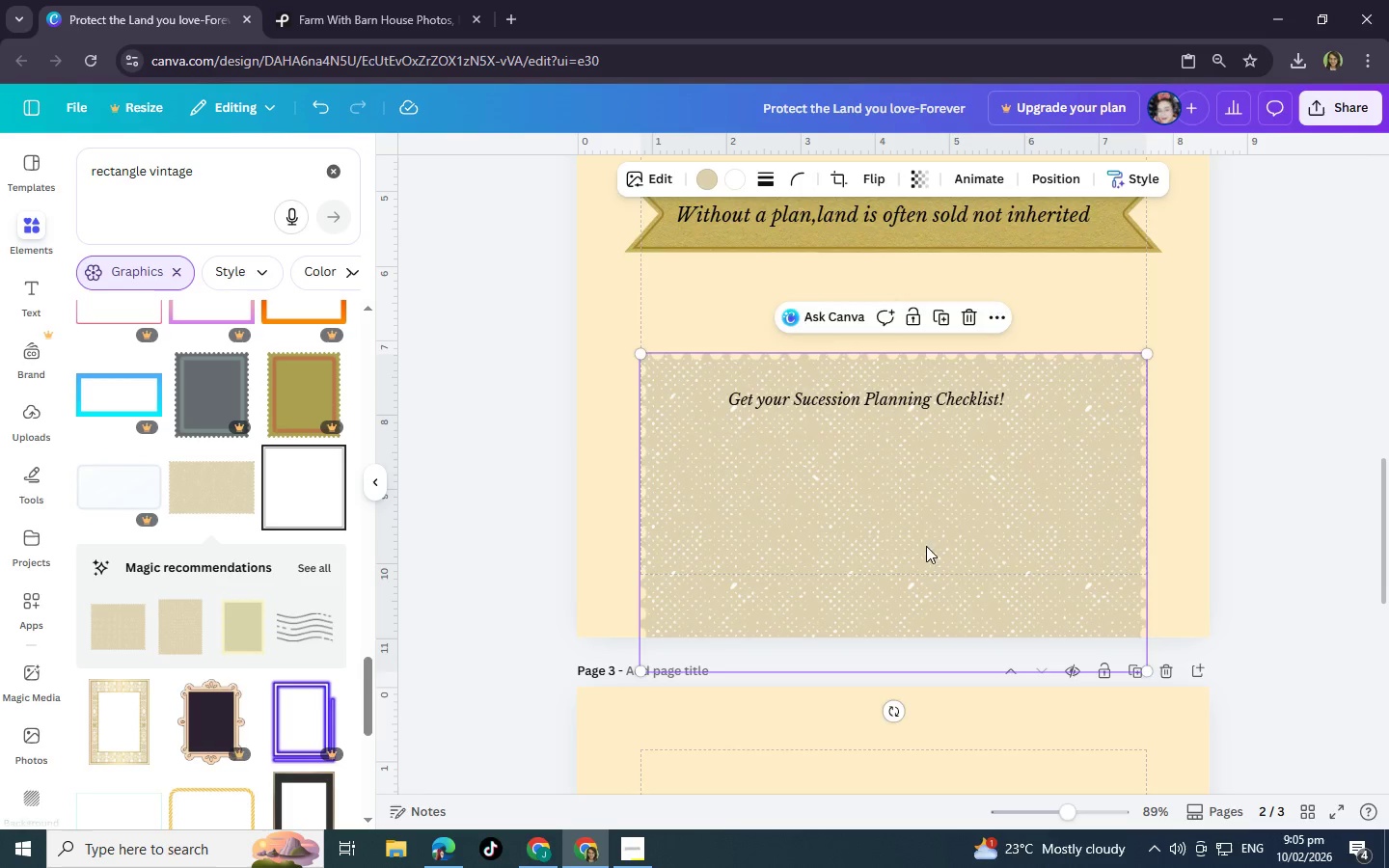 
left_click_drag(start_coordinate=[924, 551], to_coordinate=[928, 470])
 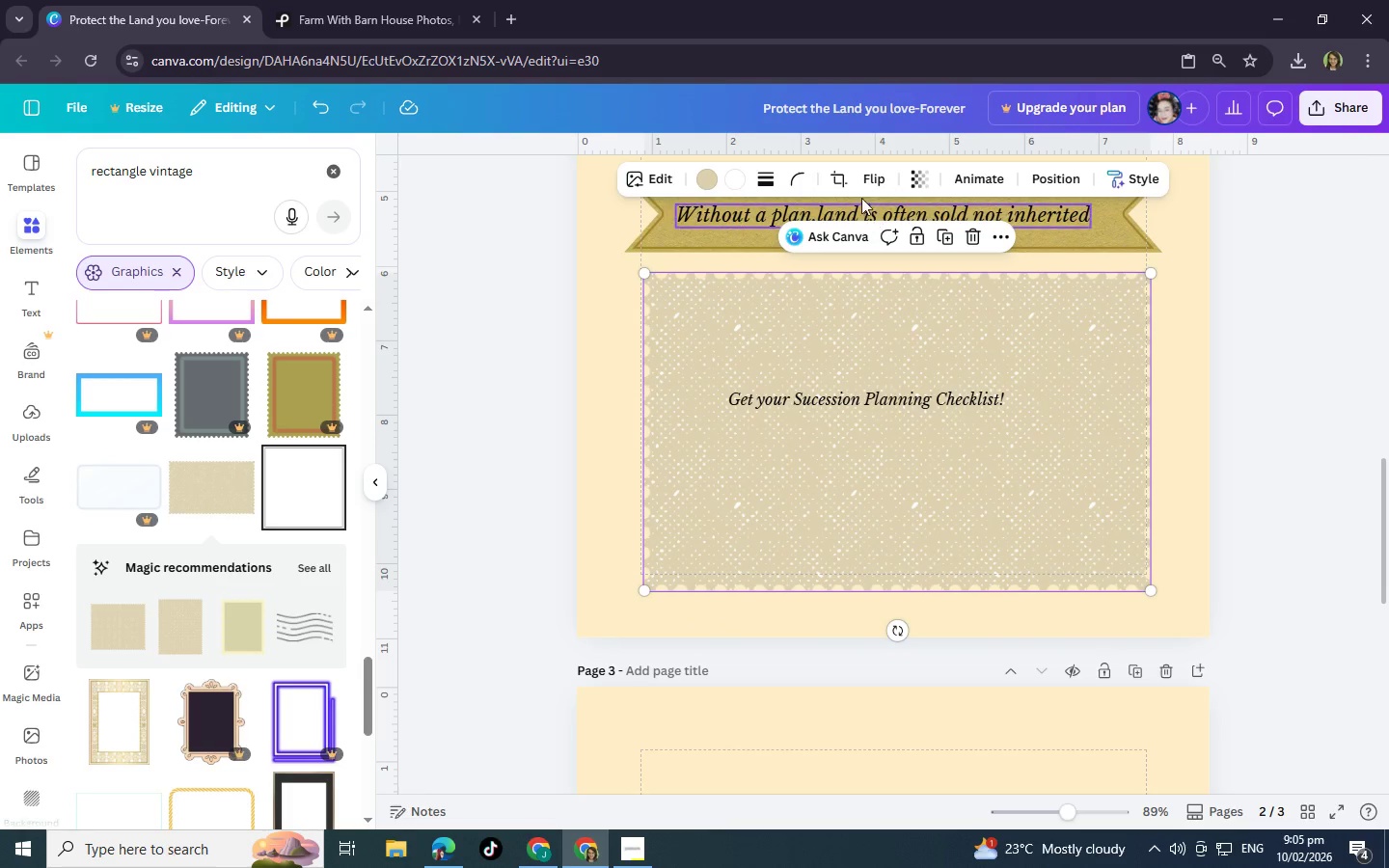 
left_click([836, 182])
 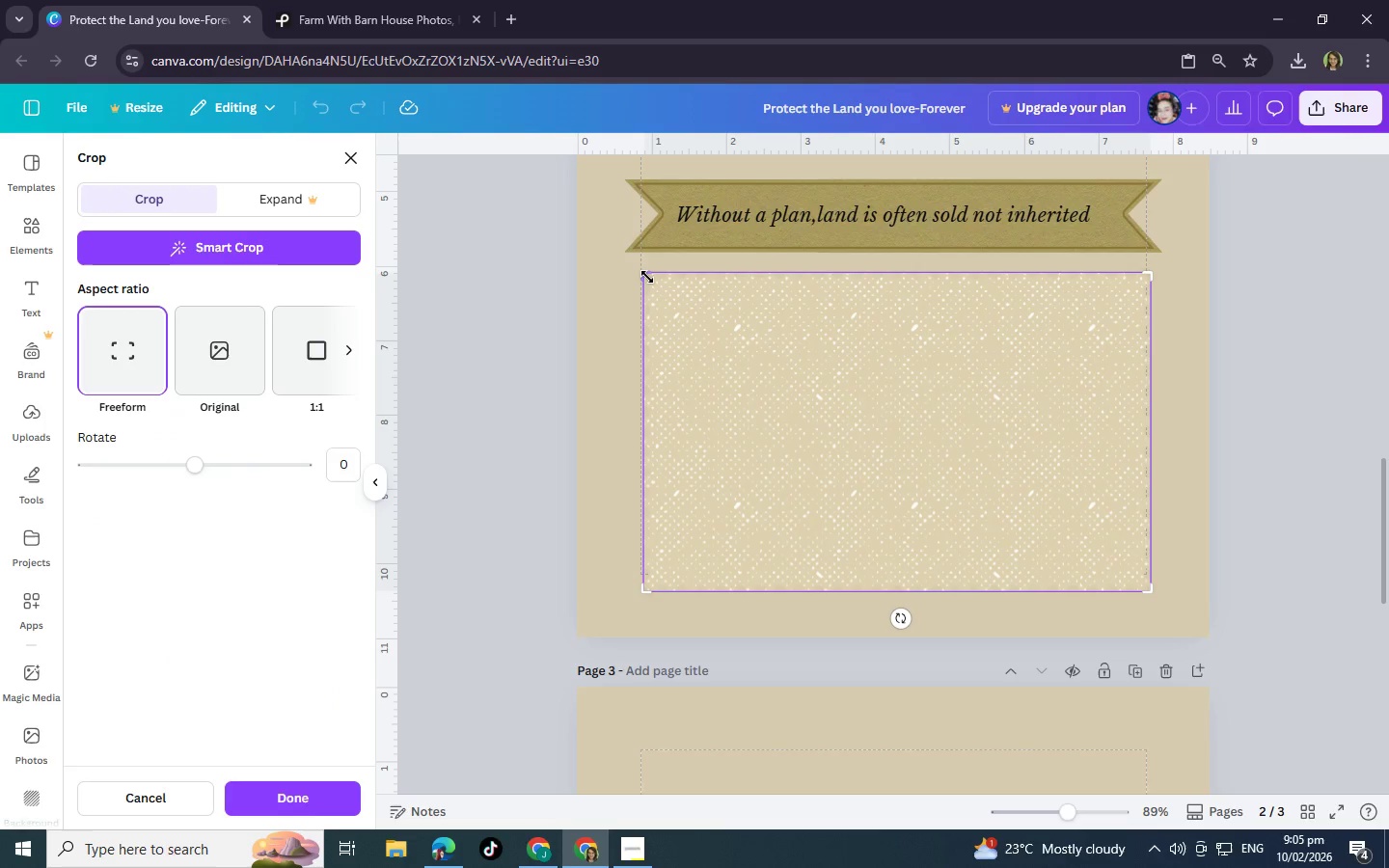 
left_click_drag(start_coordinate=[647, 277], to_coordinate=[661, 293])
 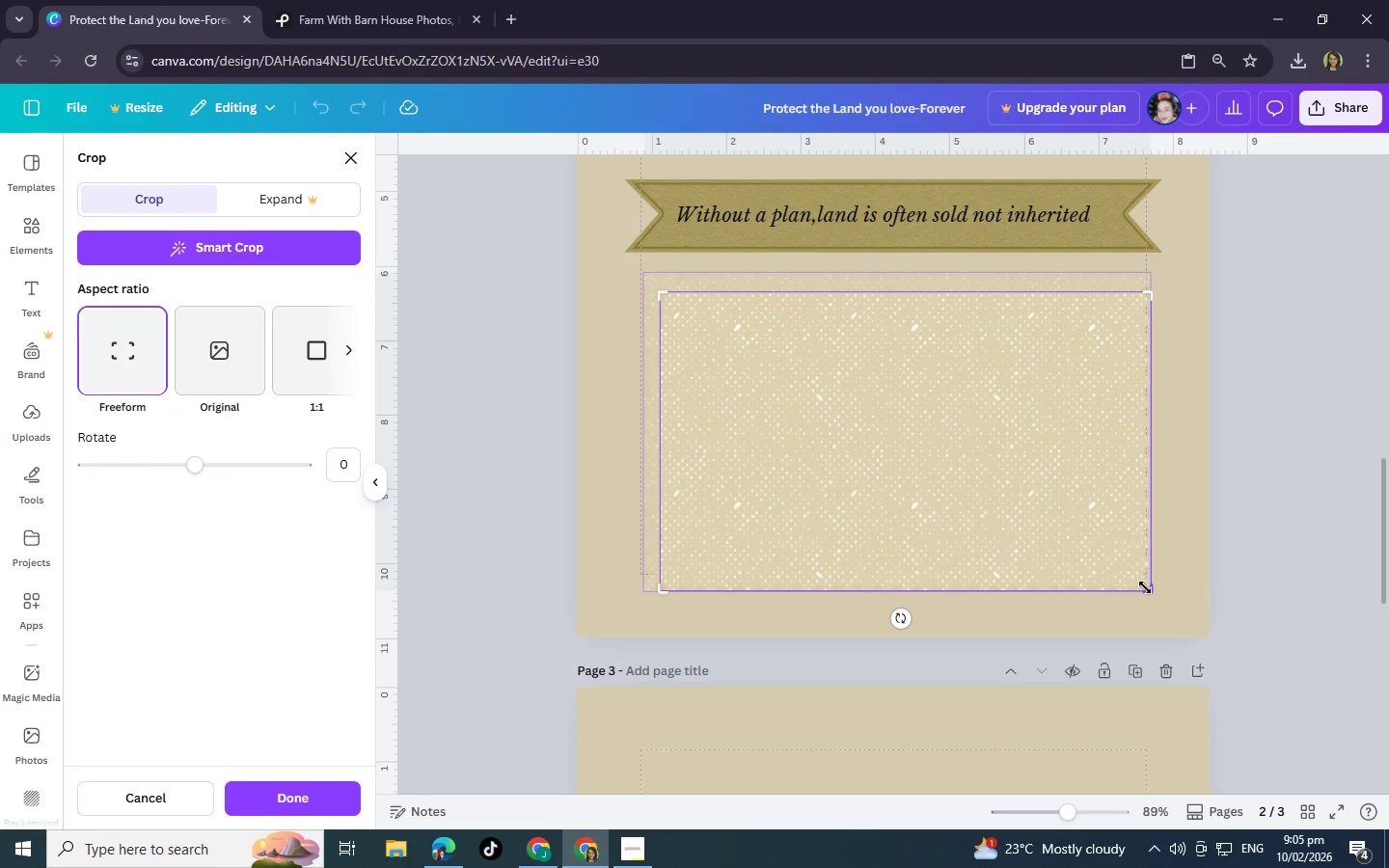 
left_click_drag(start_coordinate=[1145, 587], to_coordinate=[1140, 423])
 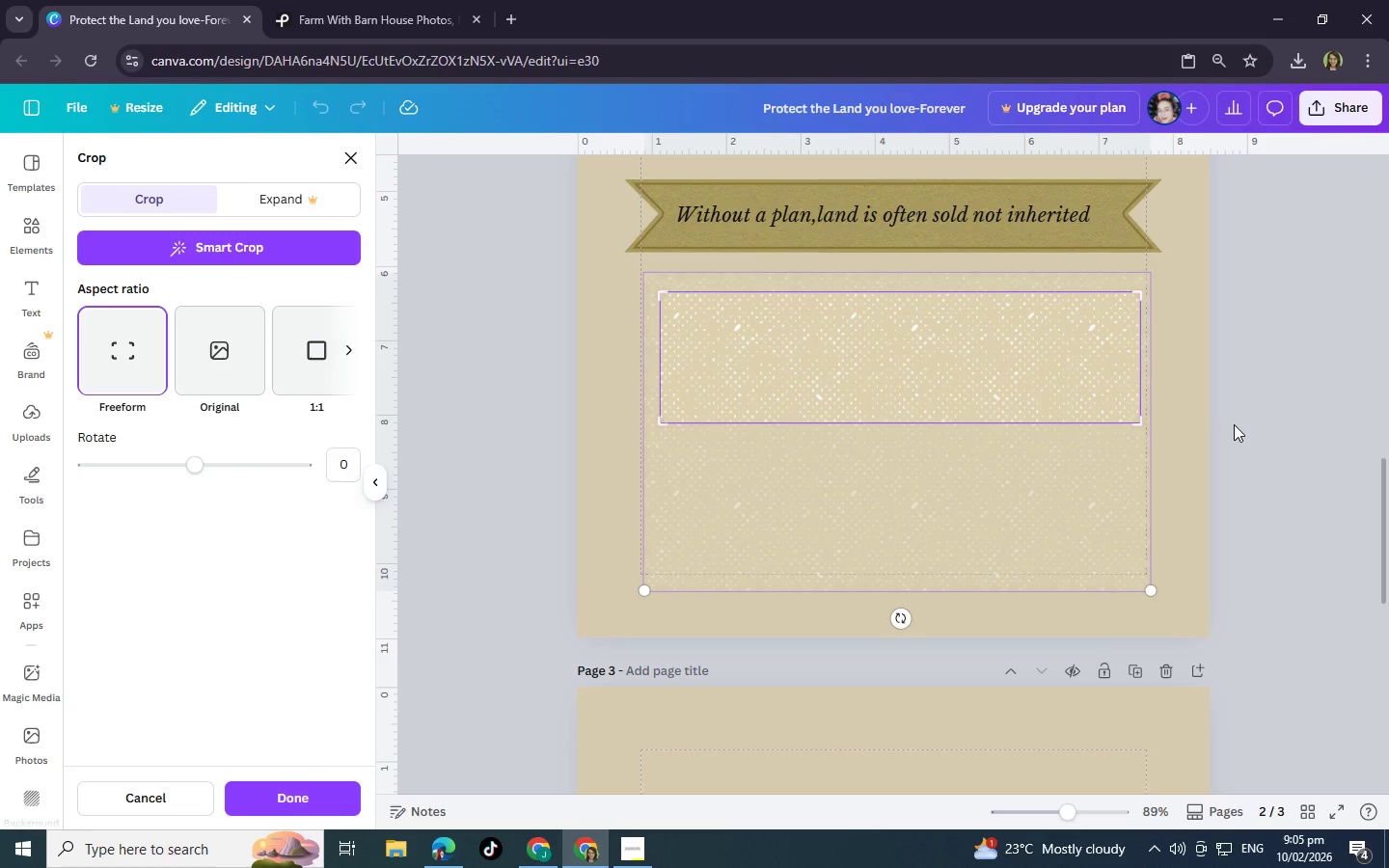 
left_click([1234, 424])
 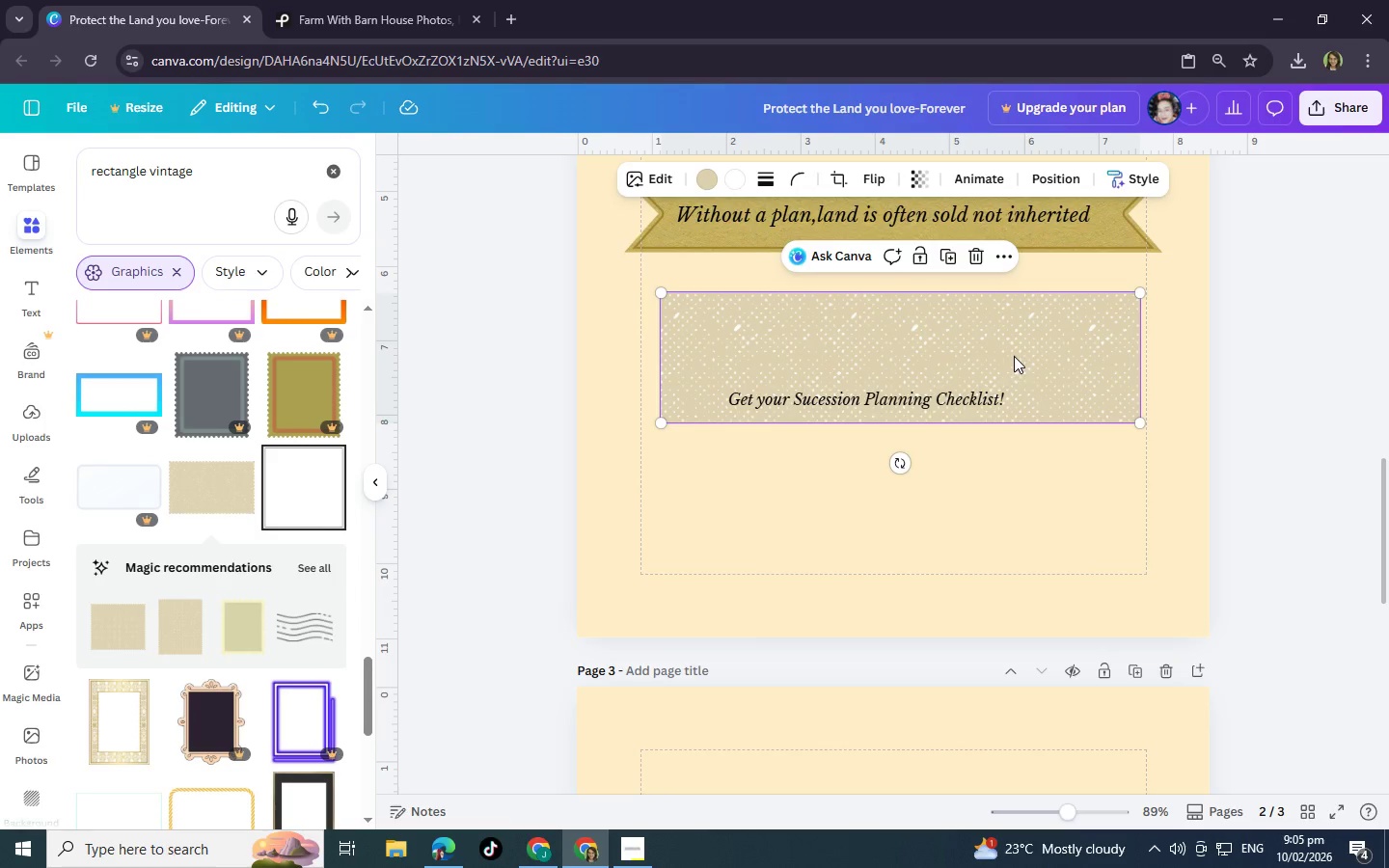 
left_click_drag(start_coordinate=[1014, 354], to_coordinate=[999, 400])
 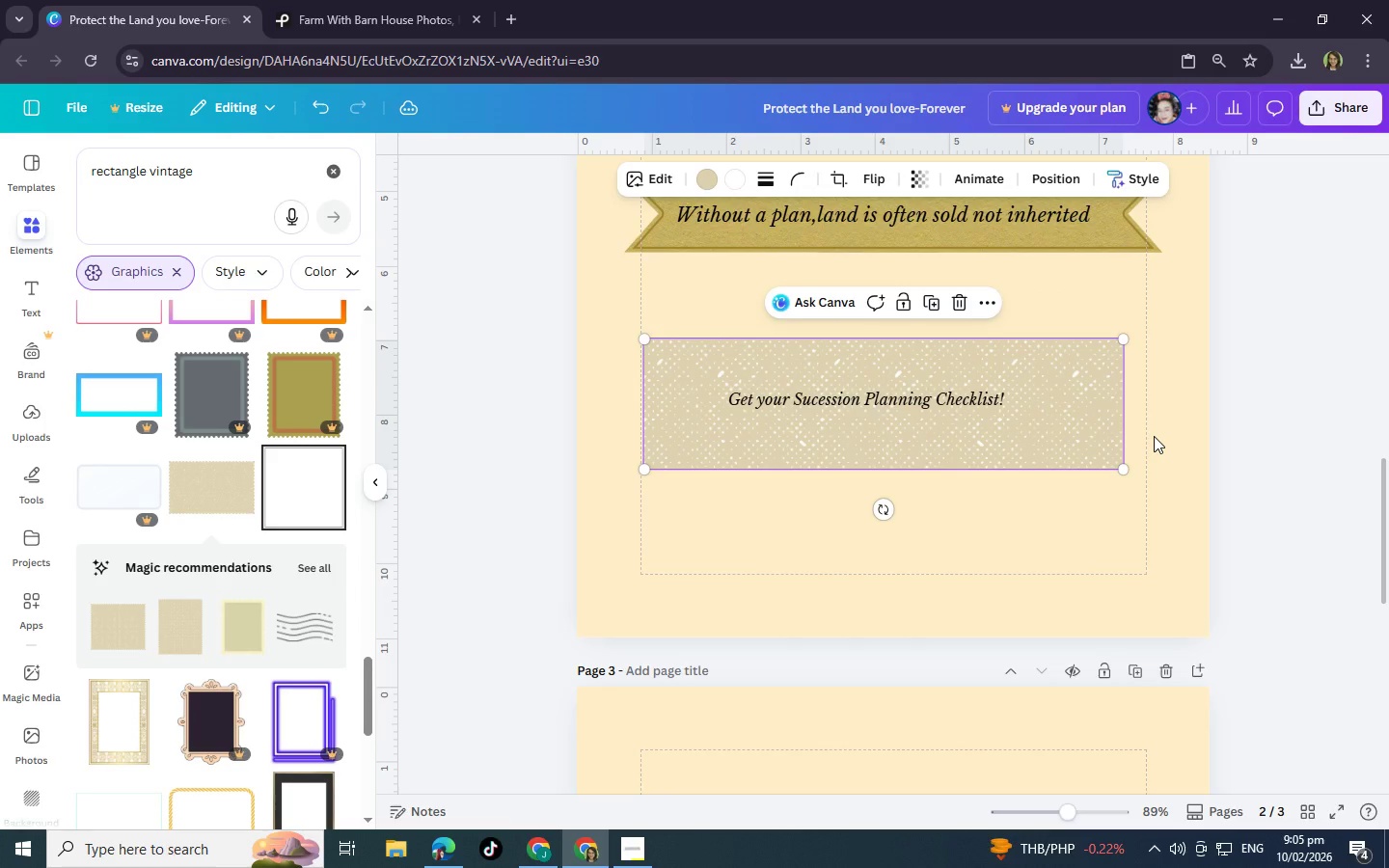 
left_click([1169, 445])
 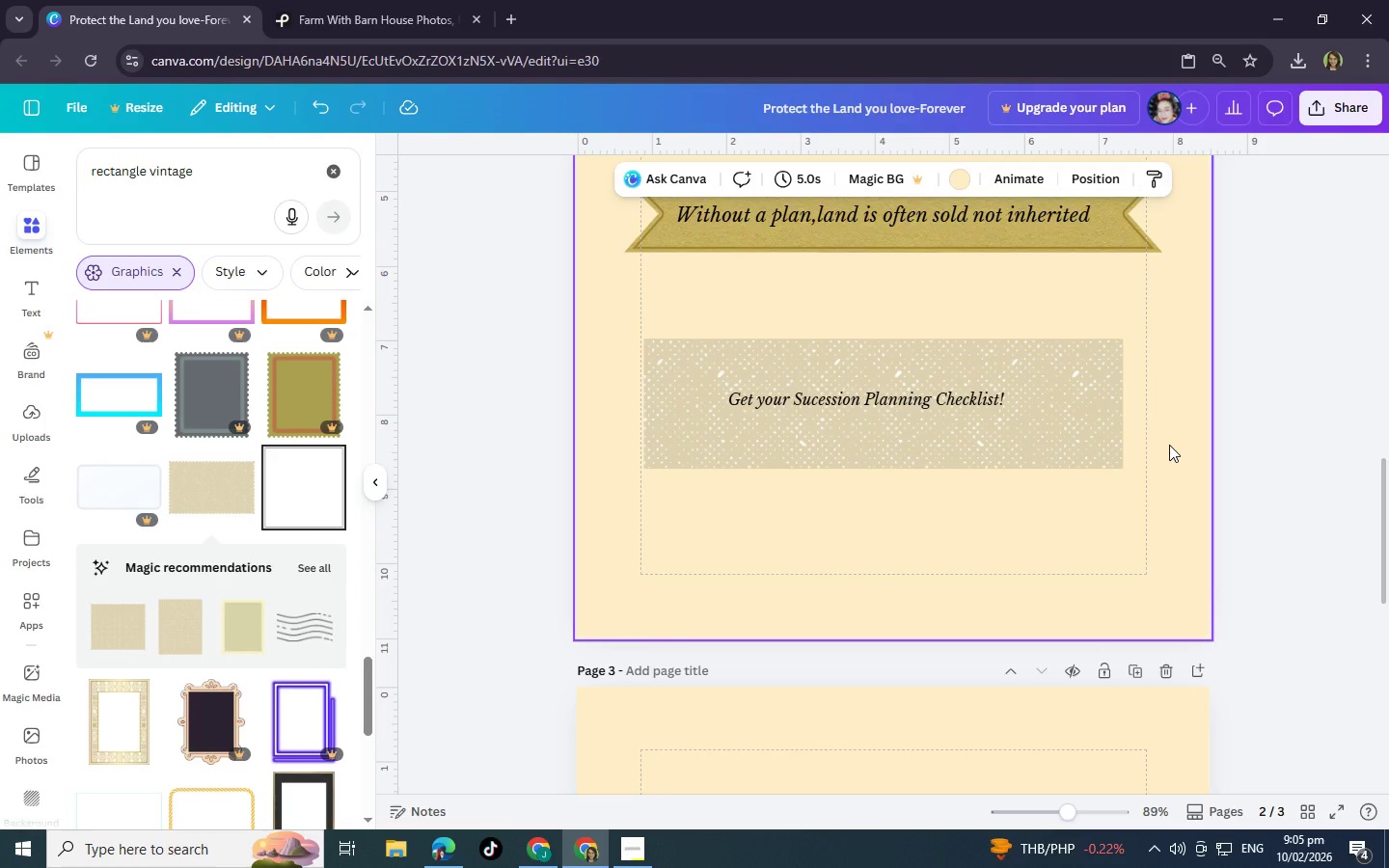 
left_click([1032, 419])
 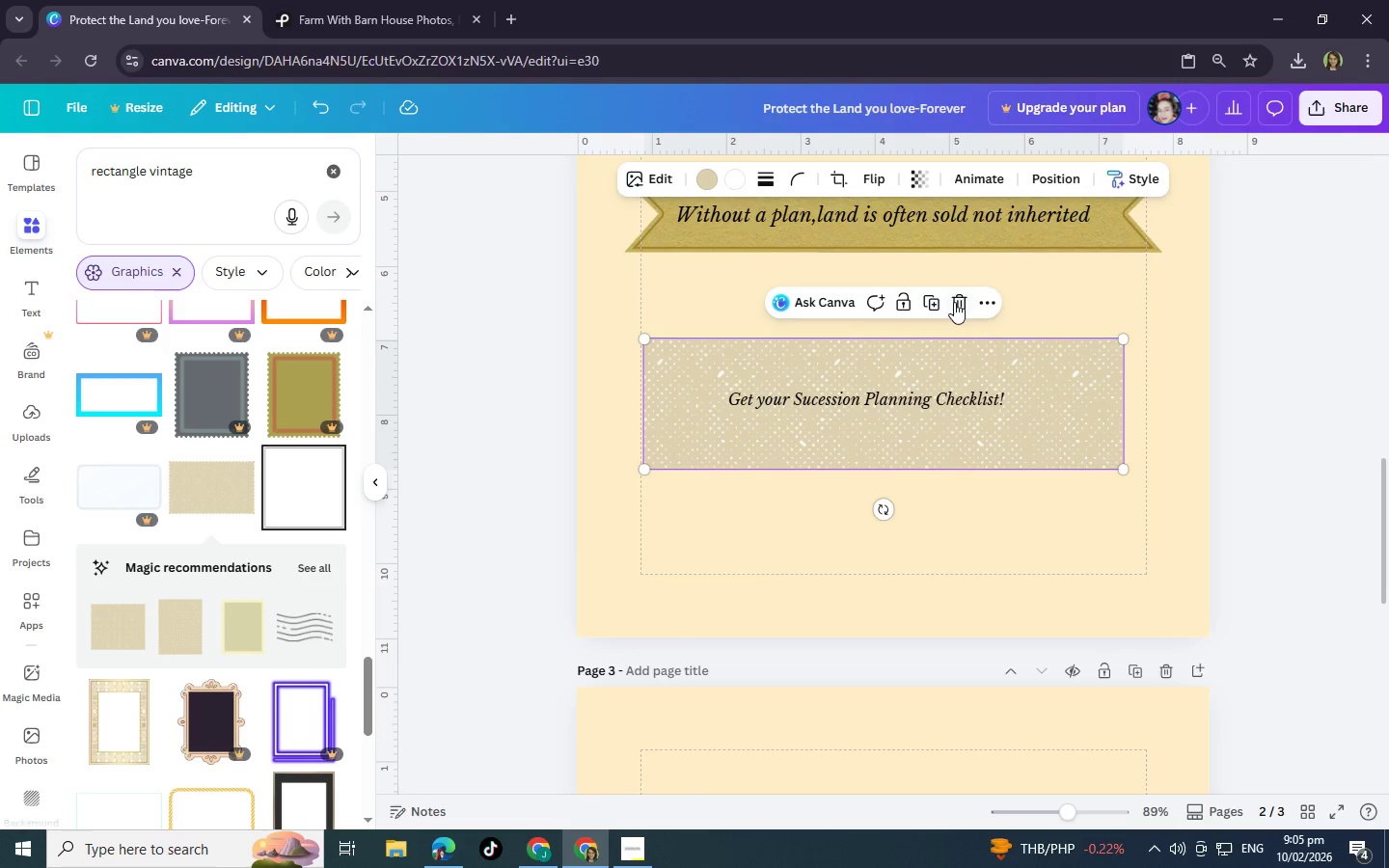 
left_click([954, 302])
 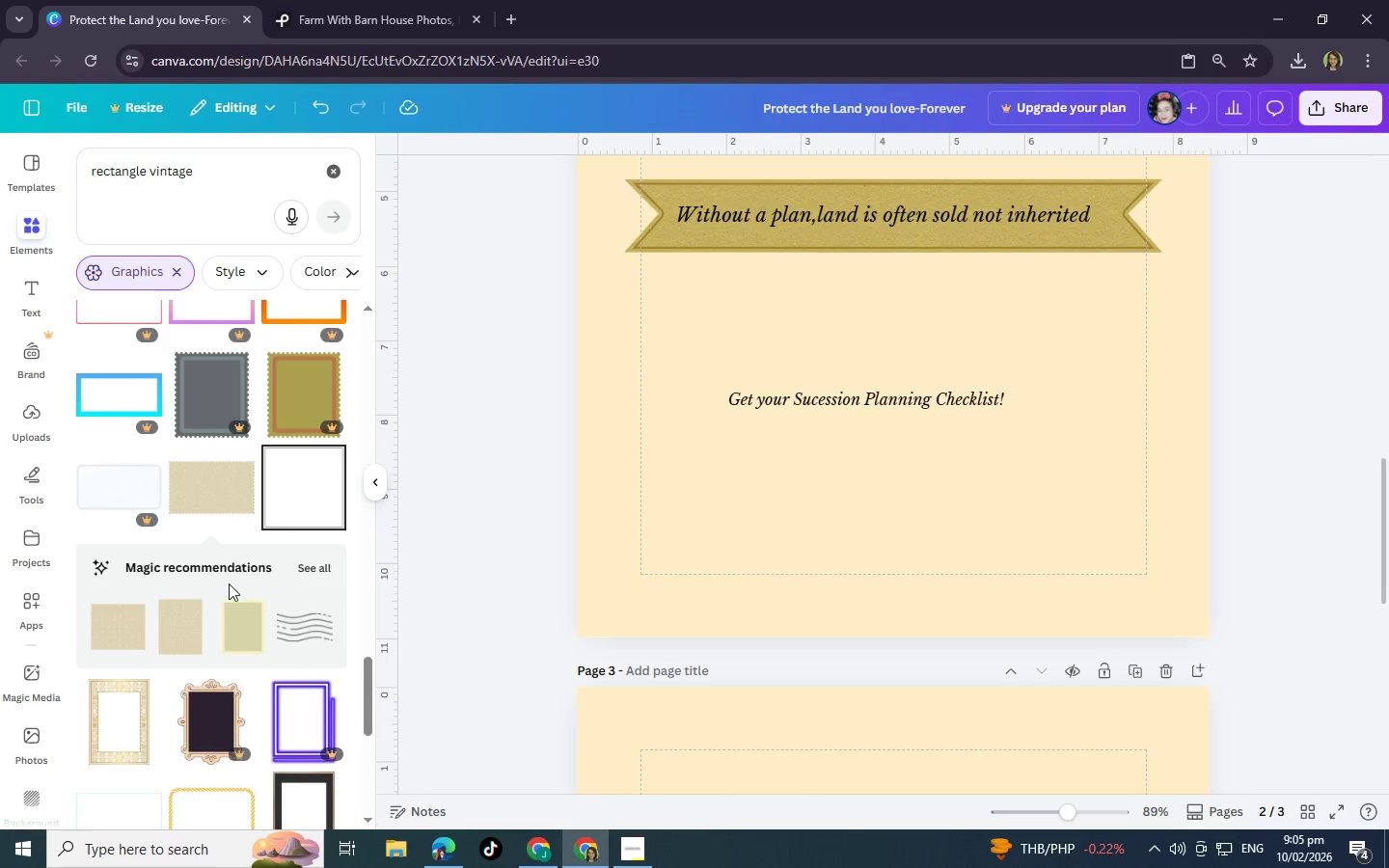 
left_click([319, 561])
 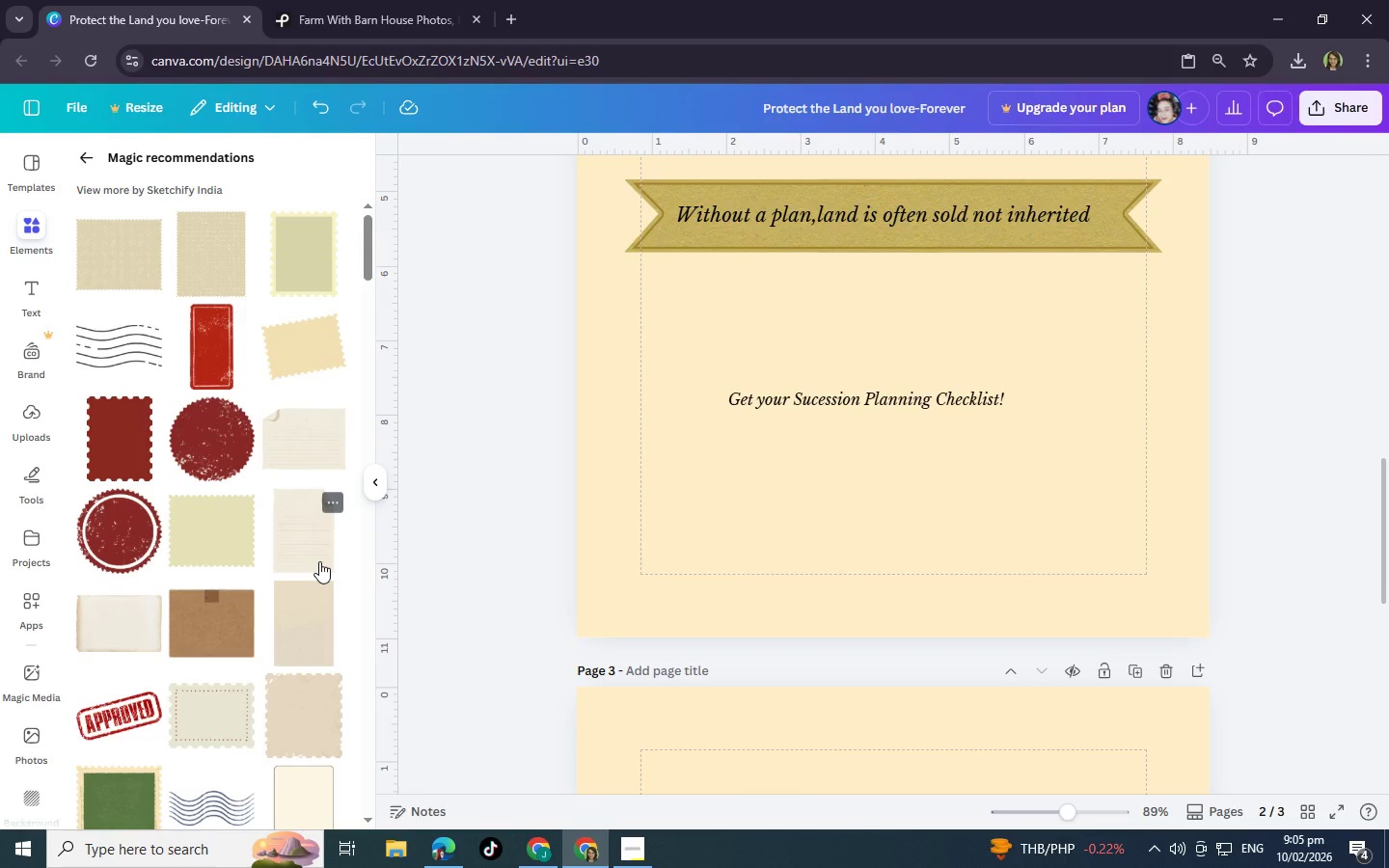 
left_click([308, 351])
 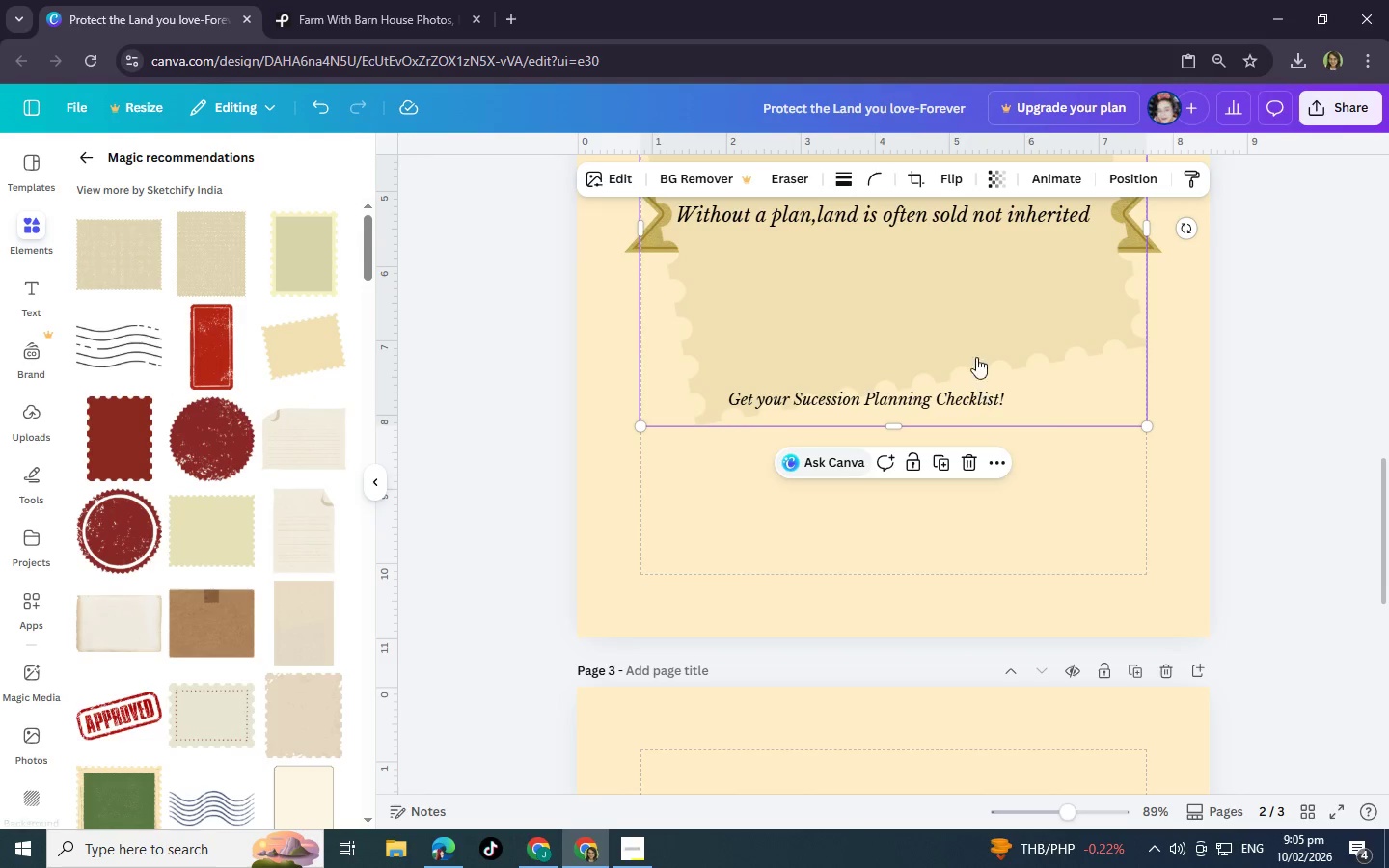 
left_click_drag(start_coordinate=[975, 332], to_coordinate=[944, 555])
 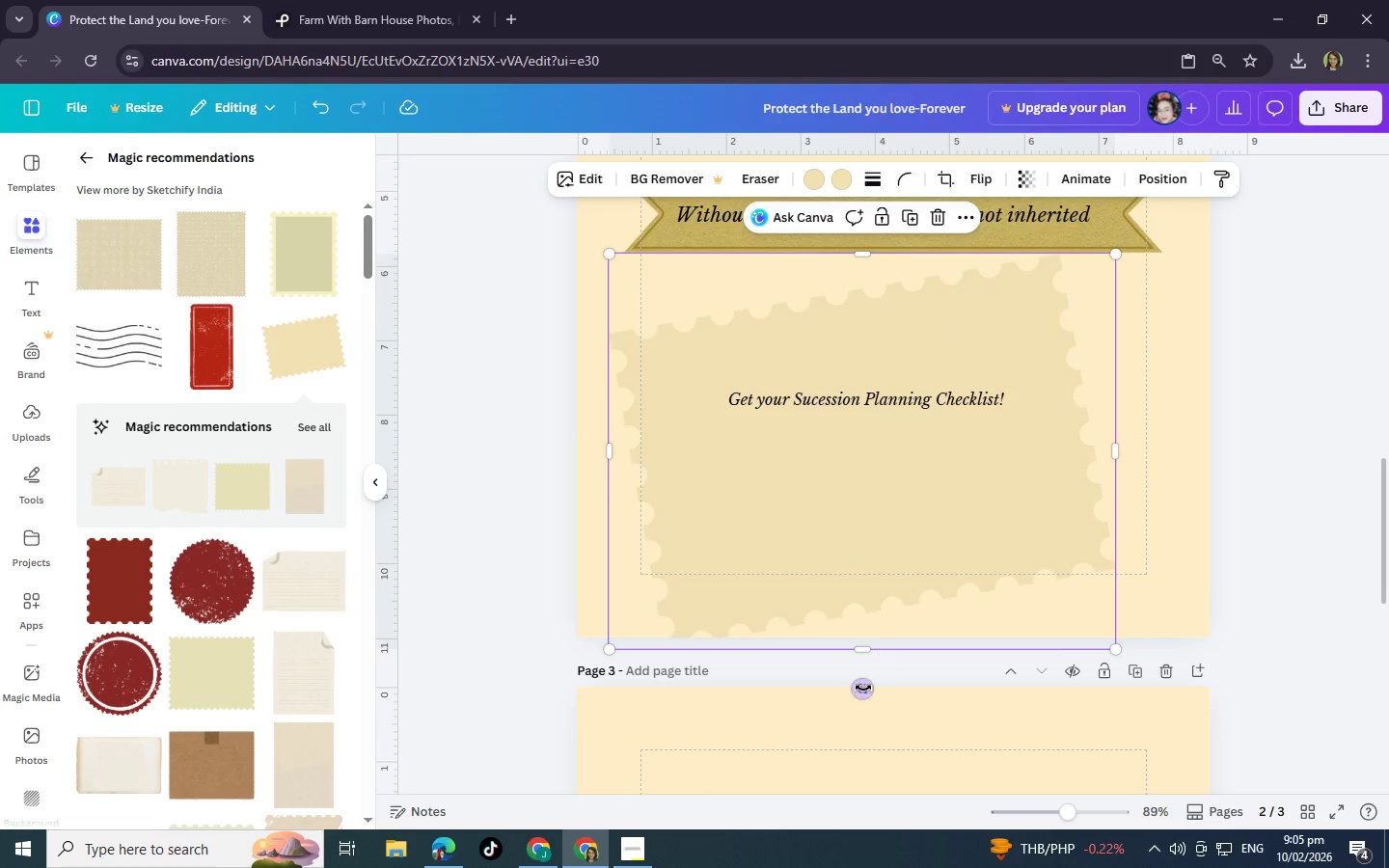 
left_click_drag(start_coordinate=[863, 688], to_coordinate=[838, 687])
 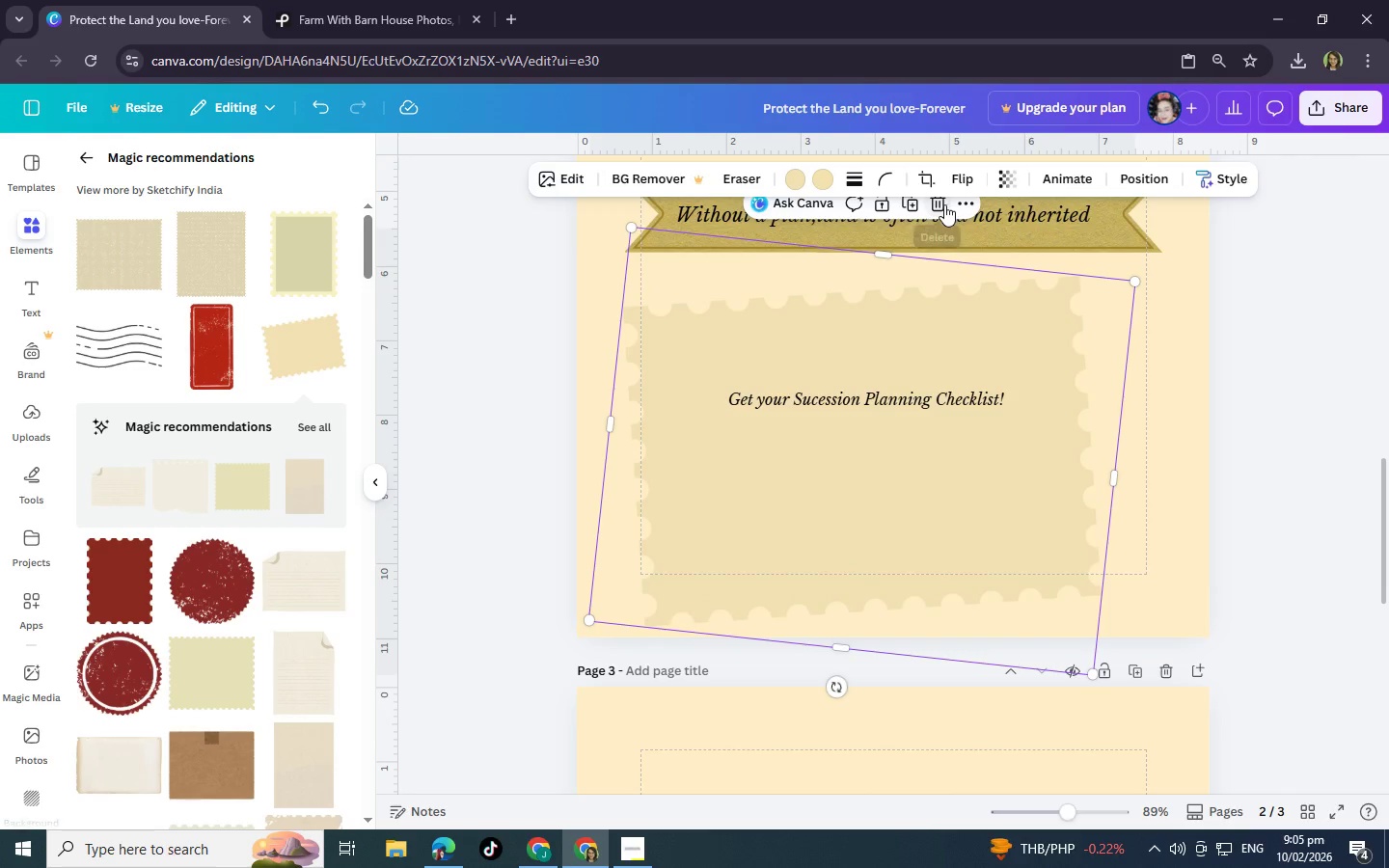 
left_click([944, 204])
 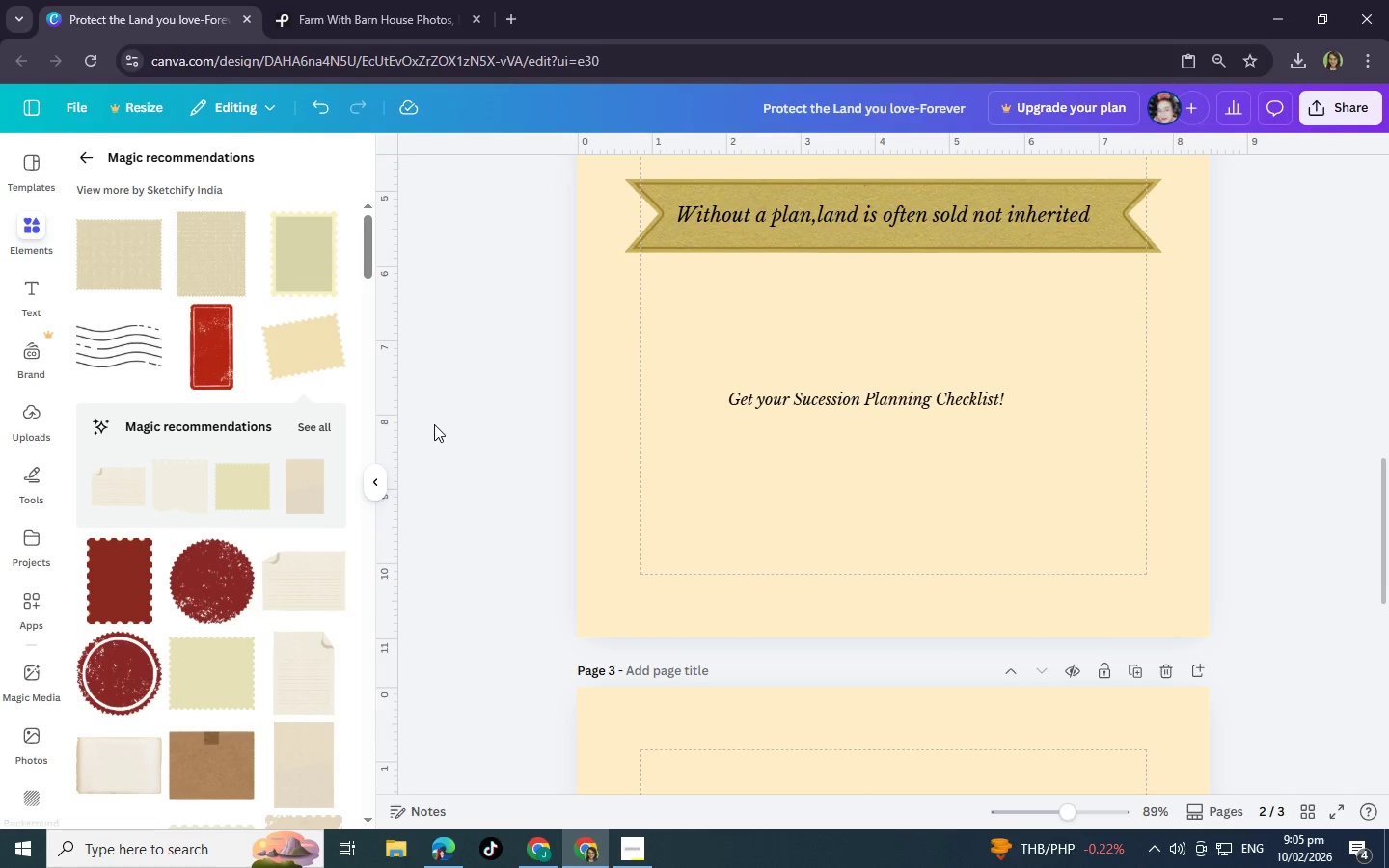 
scroll: coordinate [396, 562], scroll_direction: down, amount: 1.0
 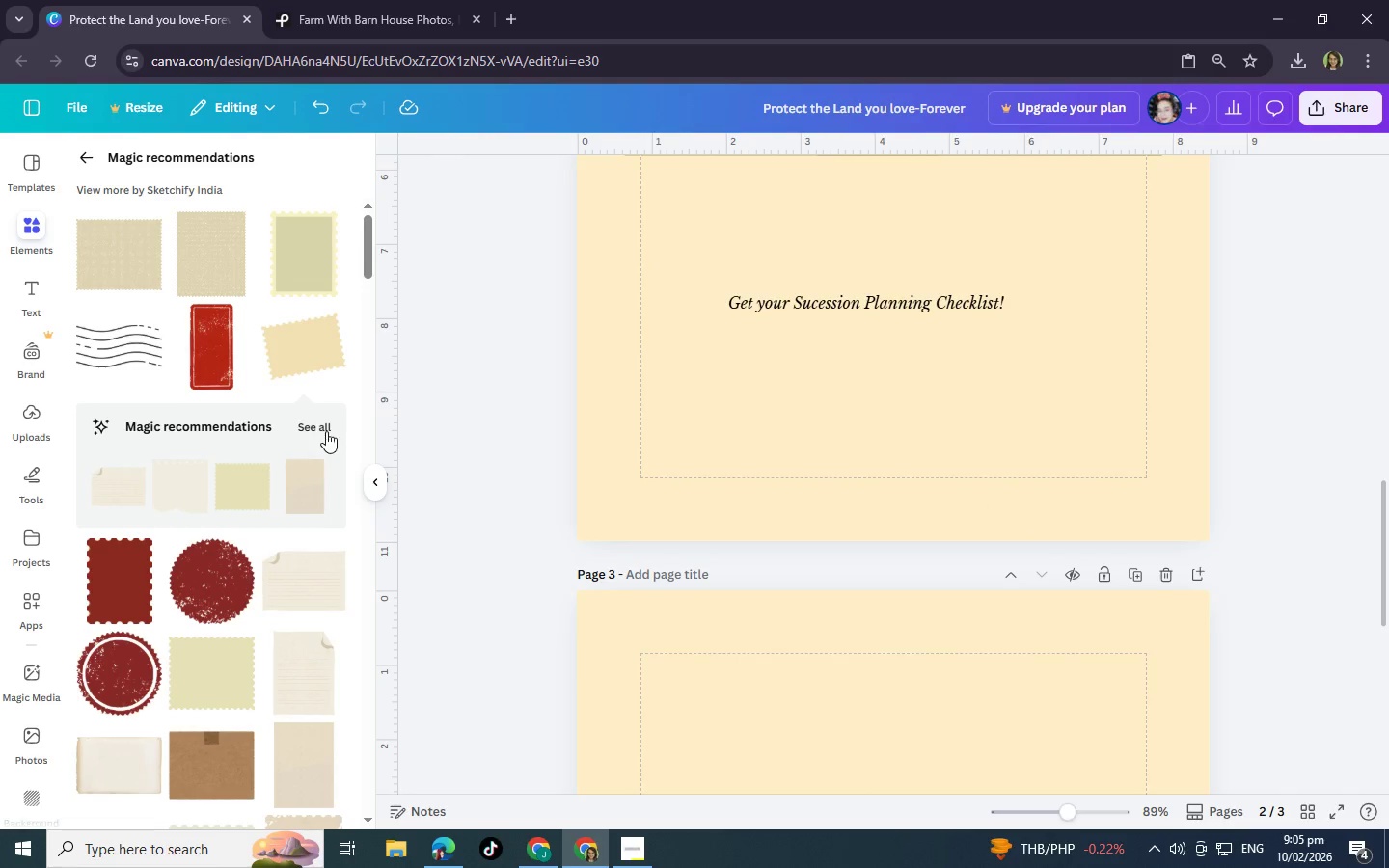 
left_click([320, 424])
 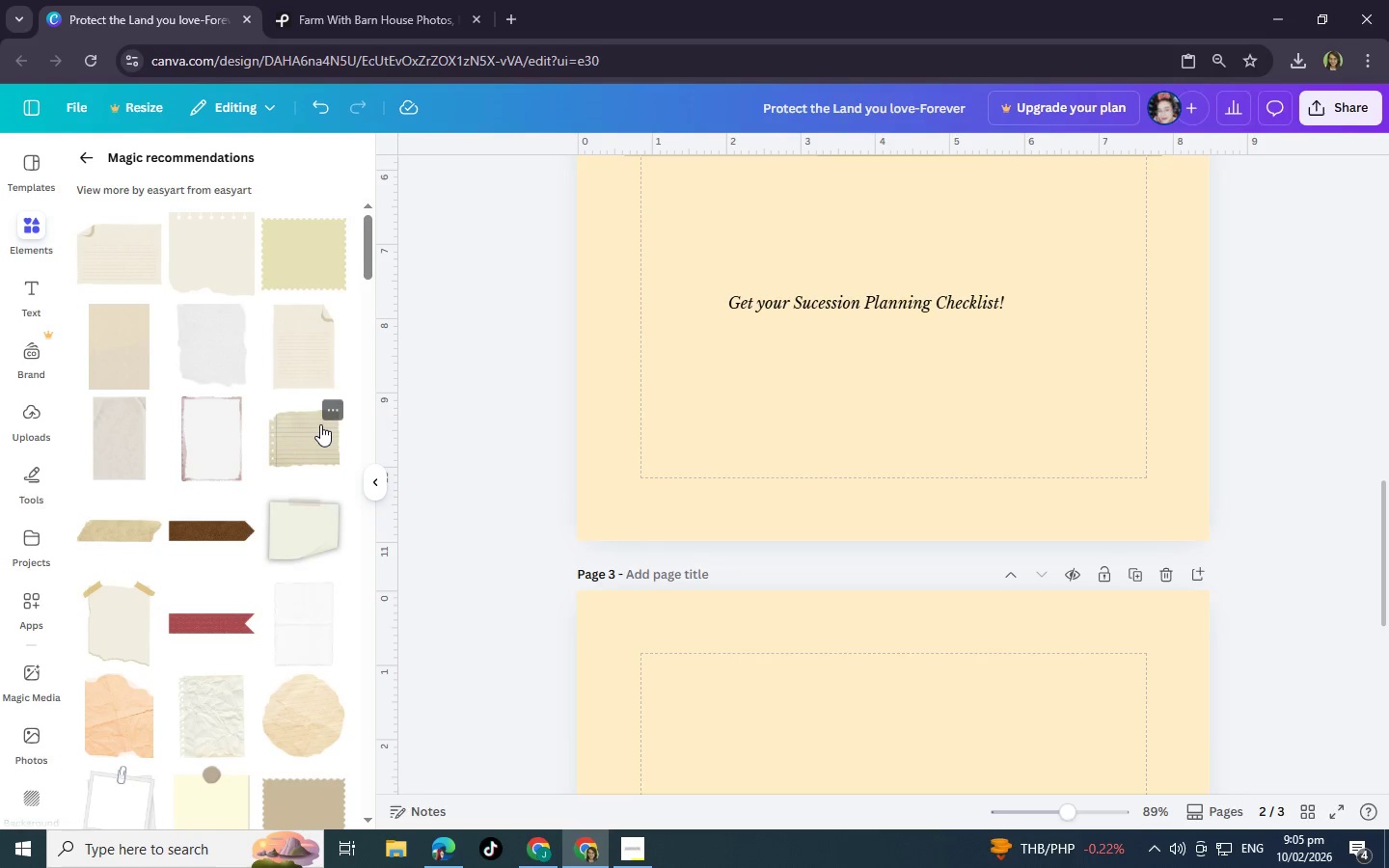 
scroll: coordinate [297, 516], scroll_direction: down, amount: 4.0
 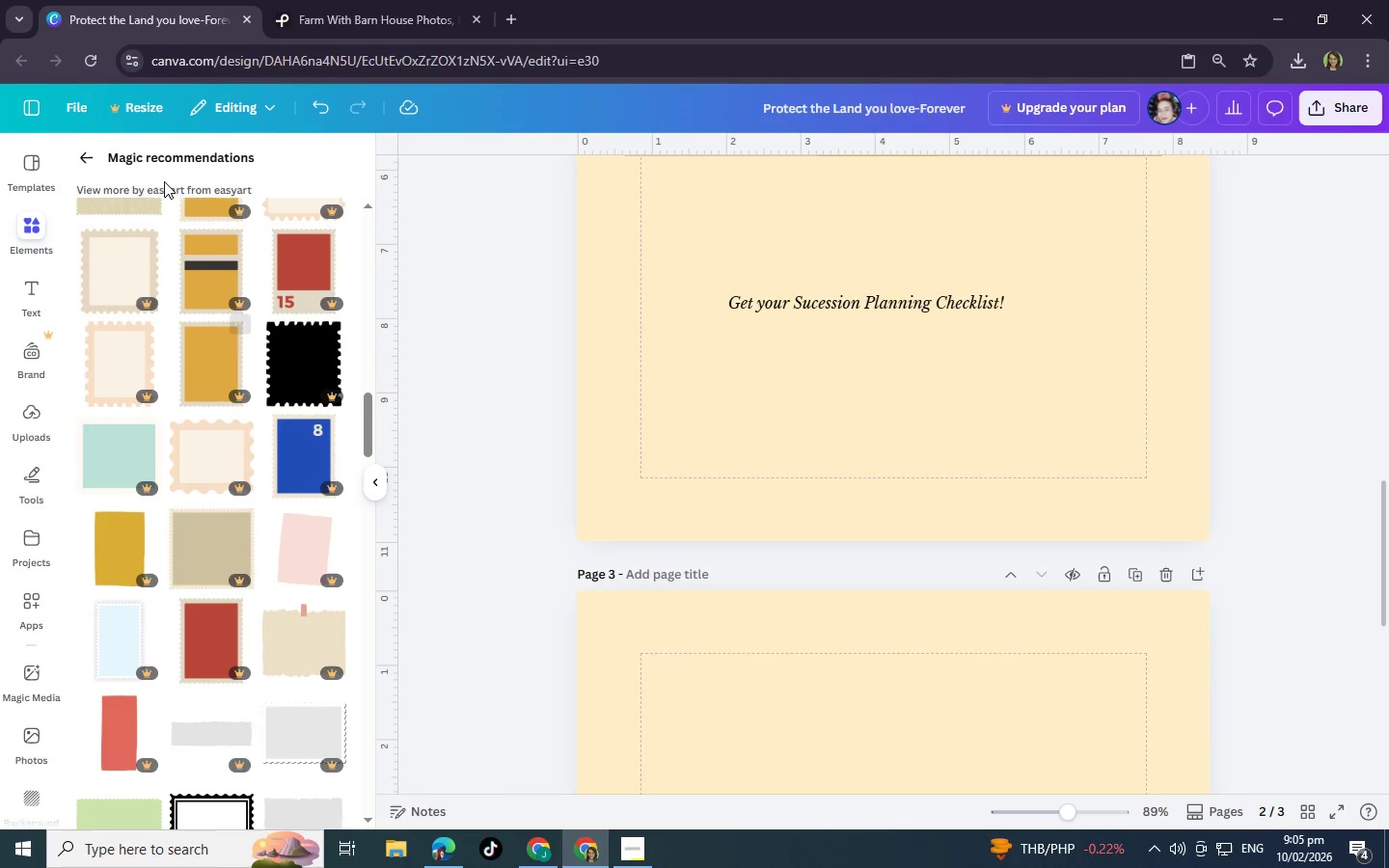 
left_click([94, 154])
 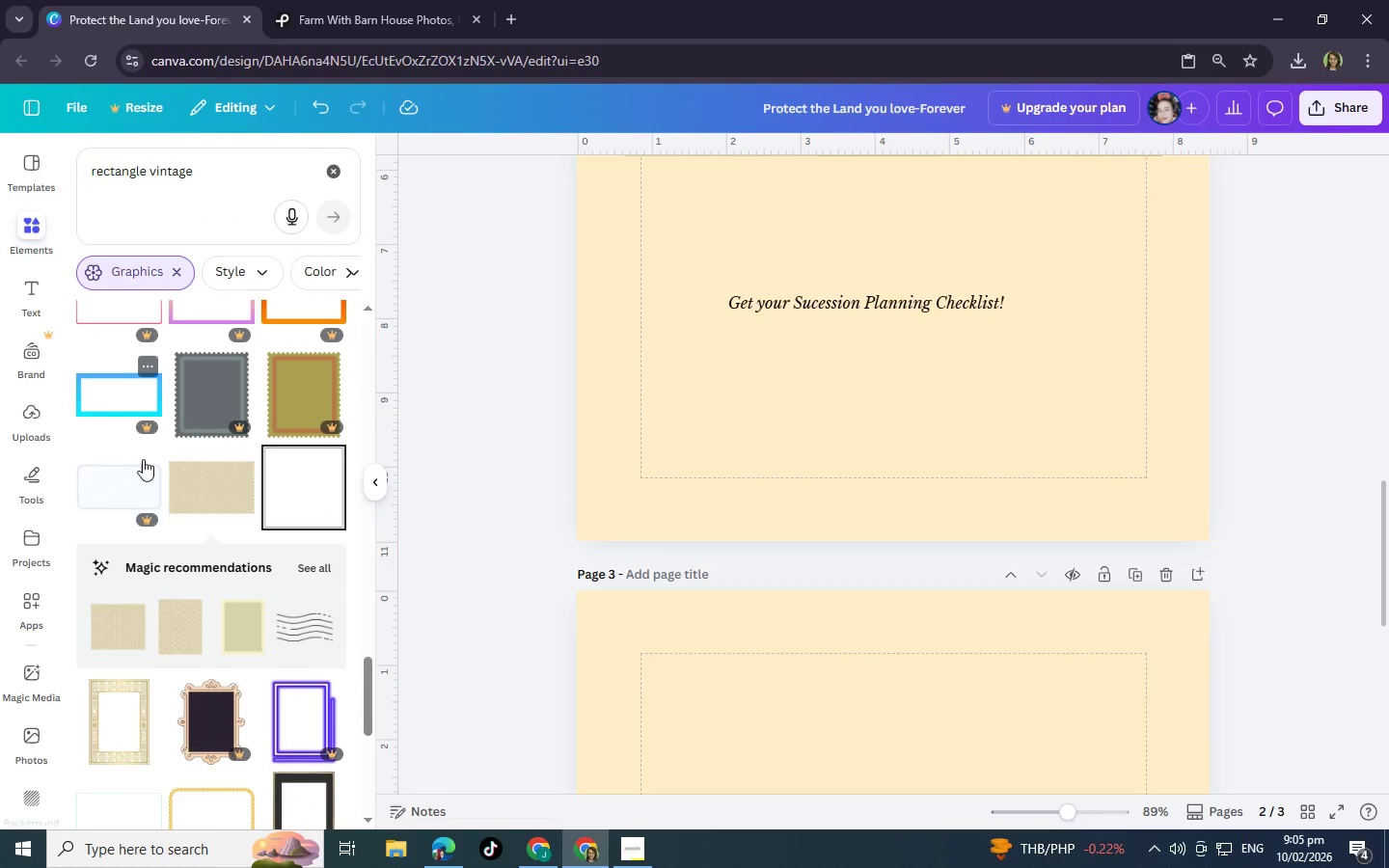 
scroll: coordinate [108, 498], scroll_direction: down, amount: 4.0
 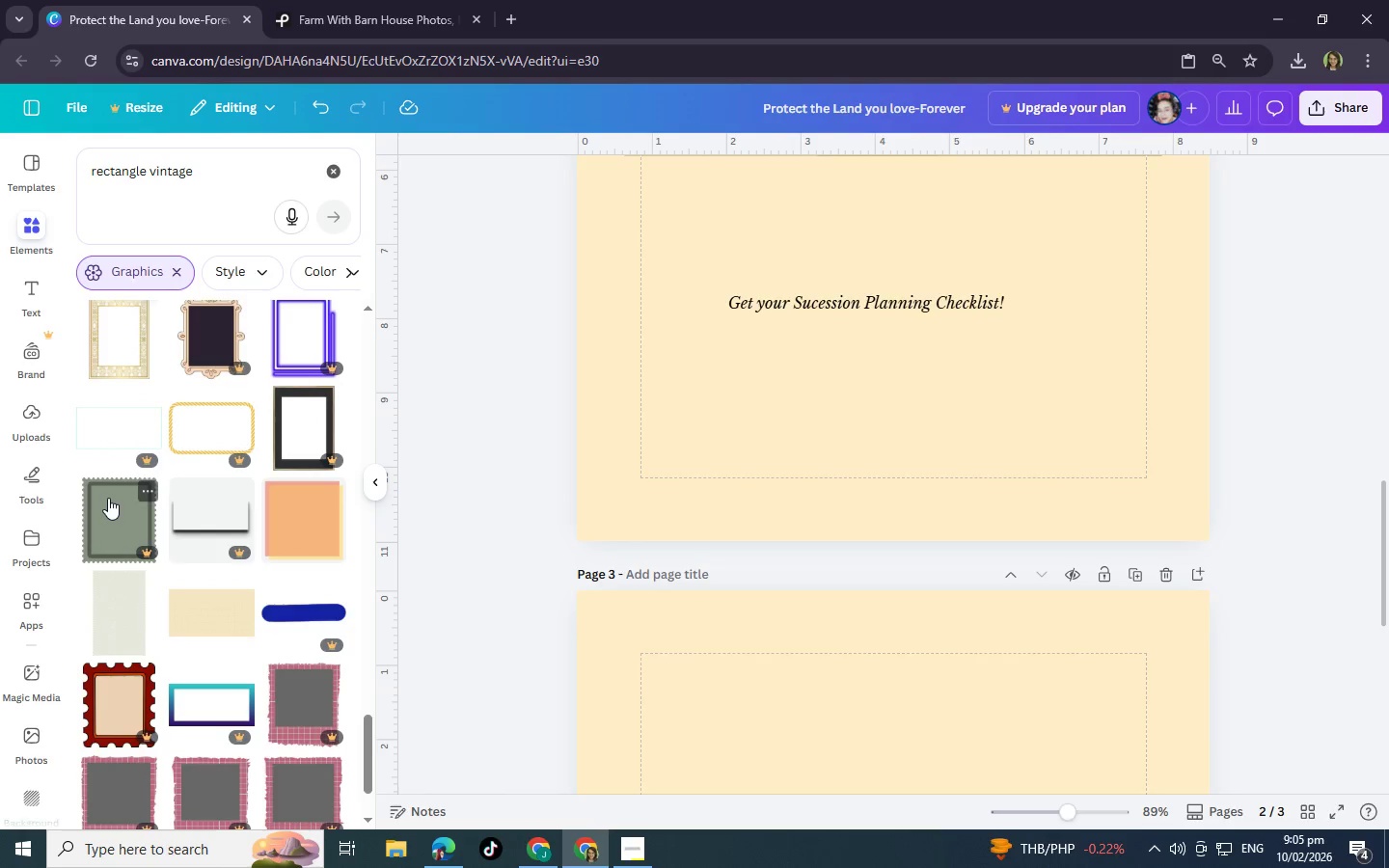 
scroll: coordinate [108, 498], scroll_direction: up, amount: 4.0
 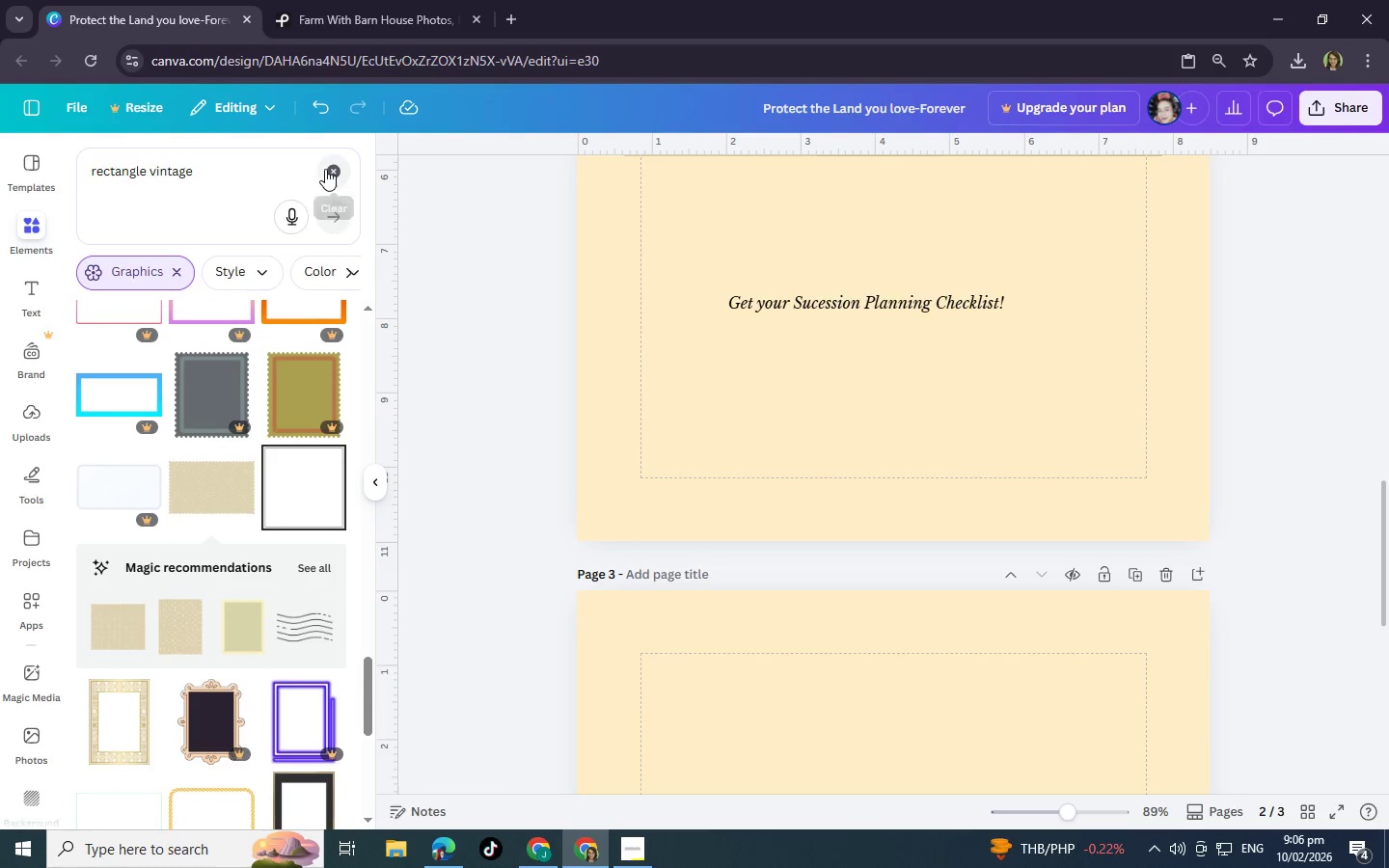 
left_click([327, 169])
 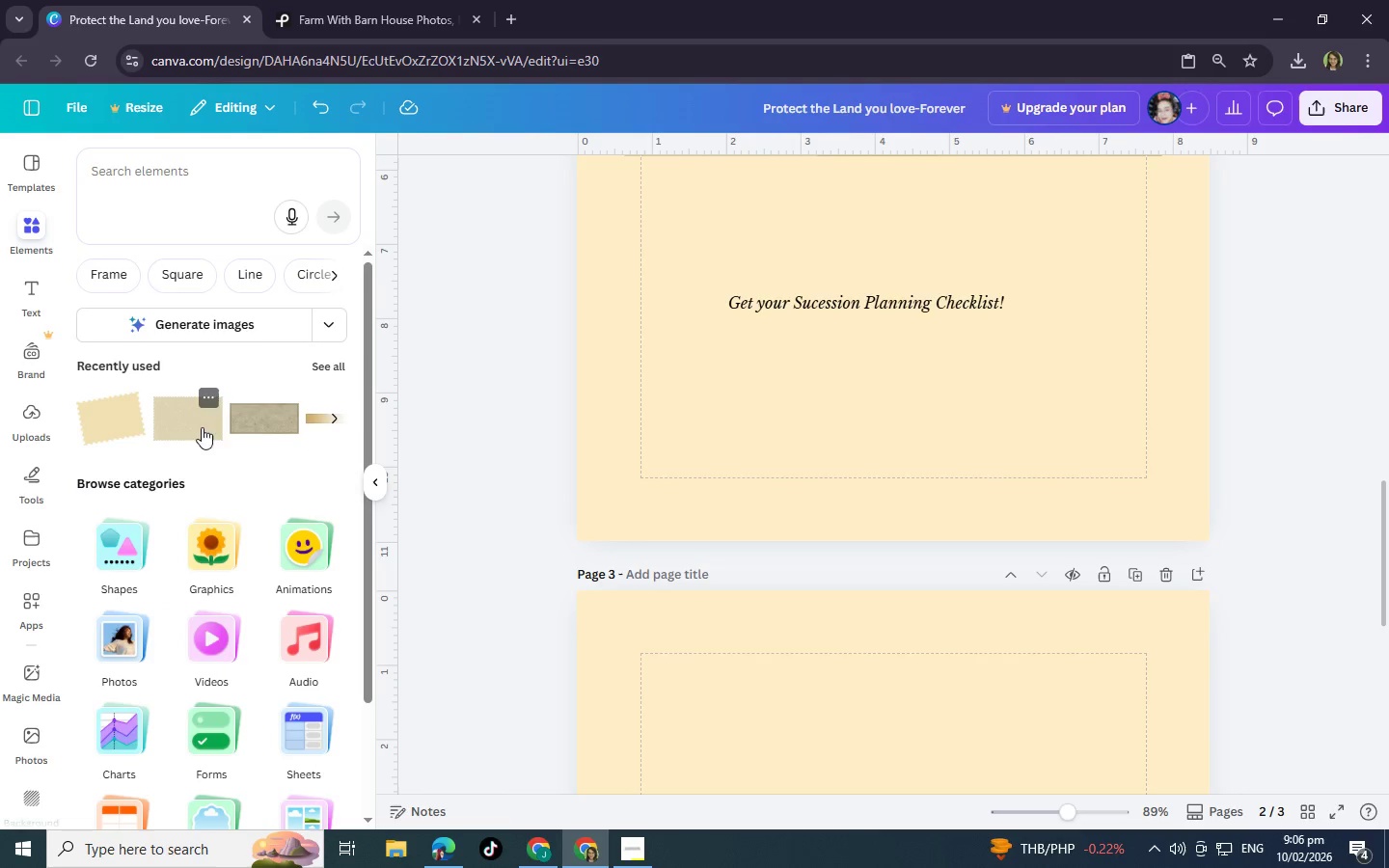 
left_click([268, 413])
 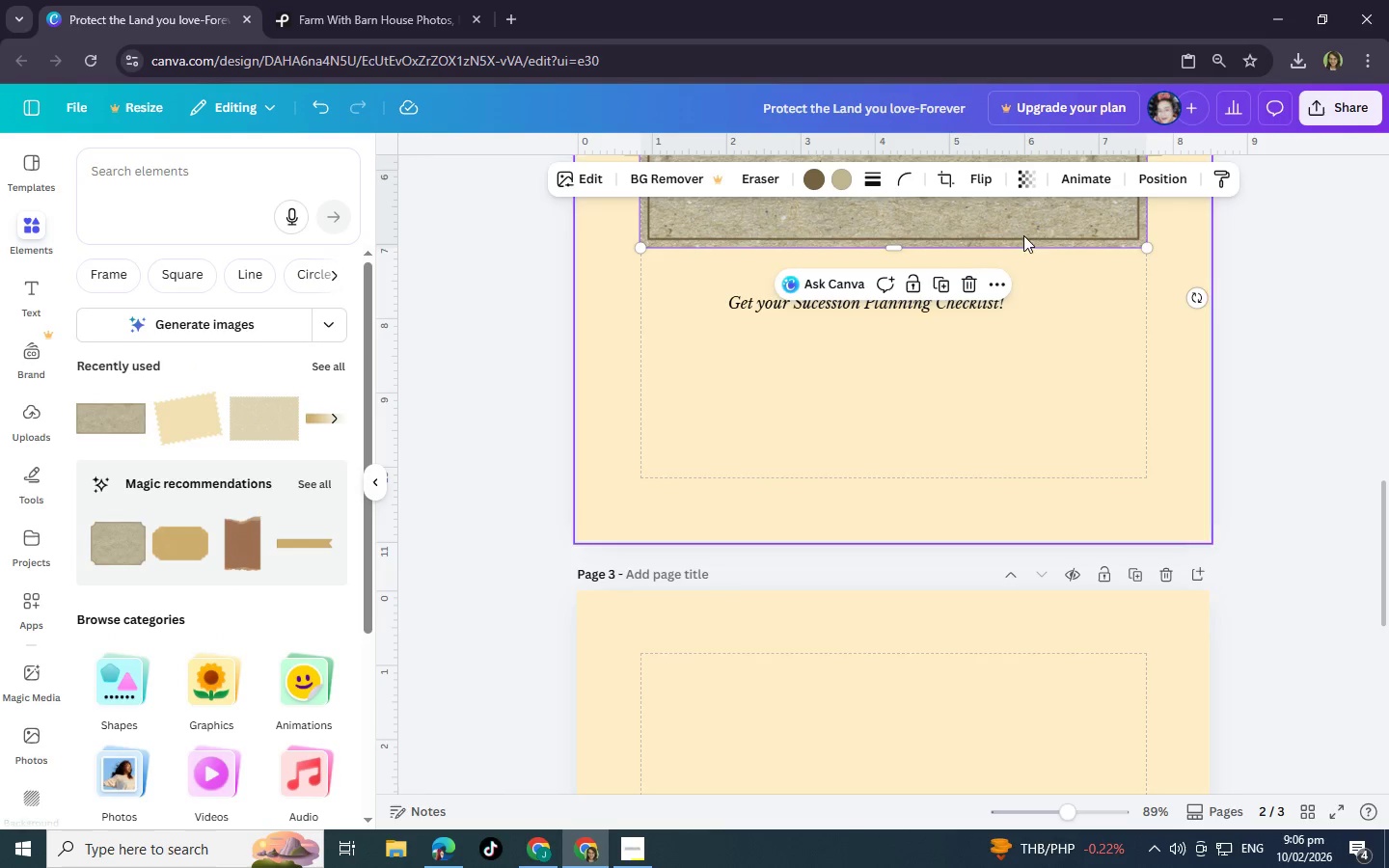 
left_click_drag(start_coordinate=[1023, 227], to_coordinate=[1031, 439])
 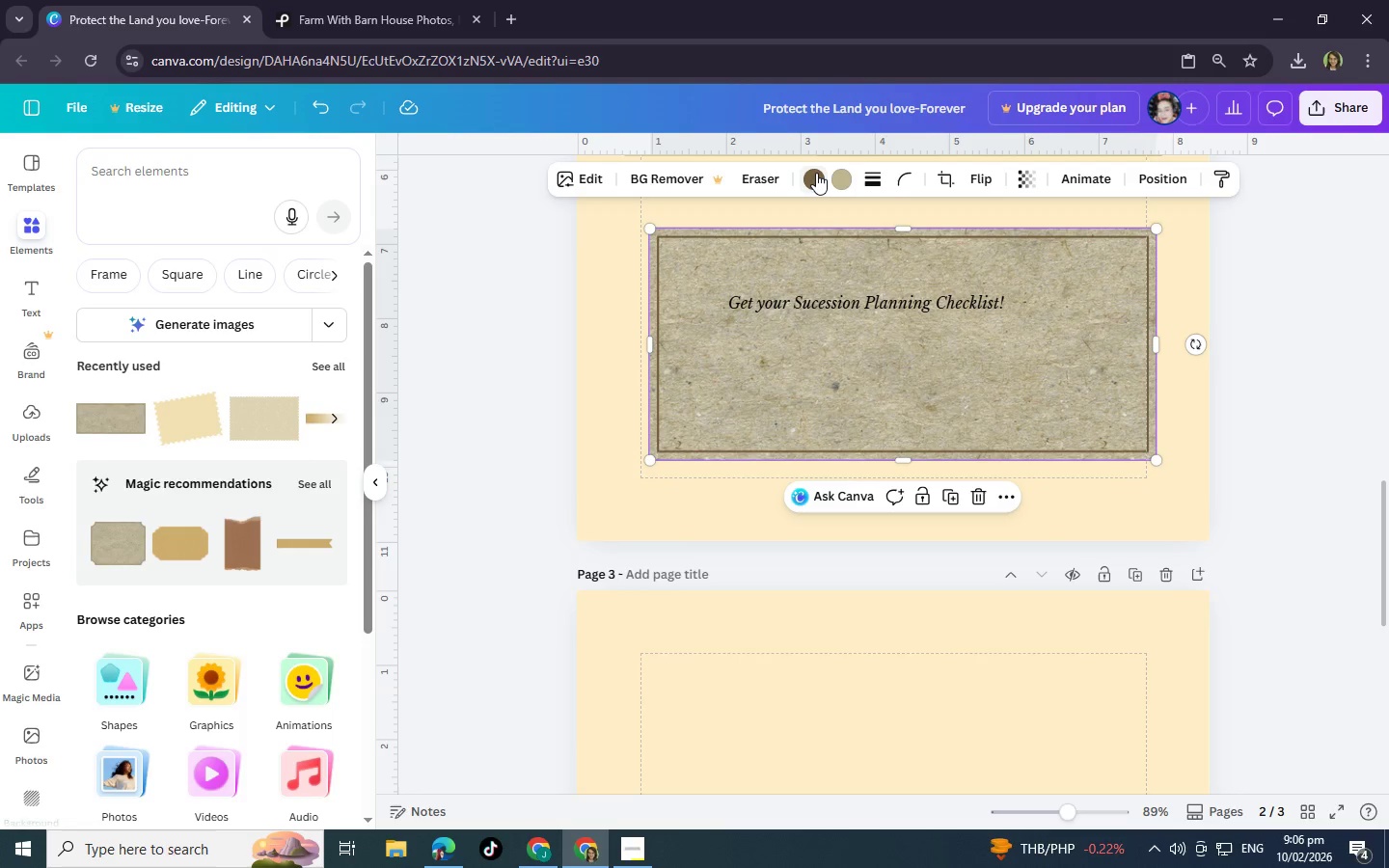 
left_click([816, 173])
 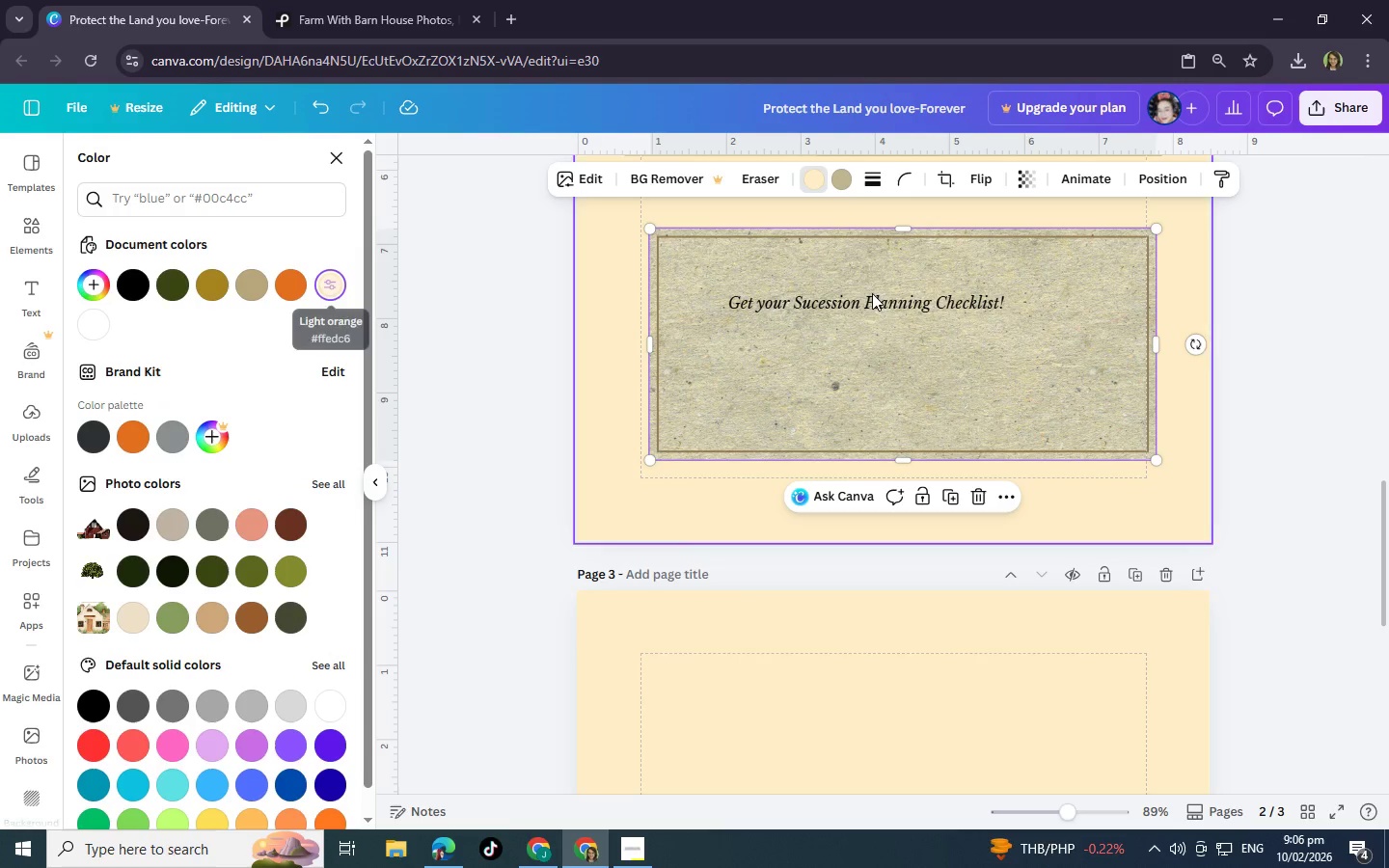 
left_click([1280, 403])
 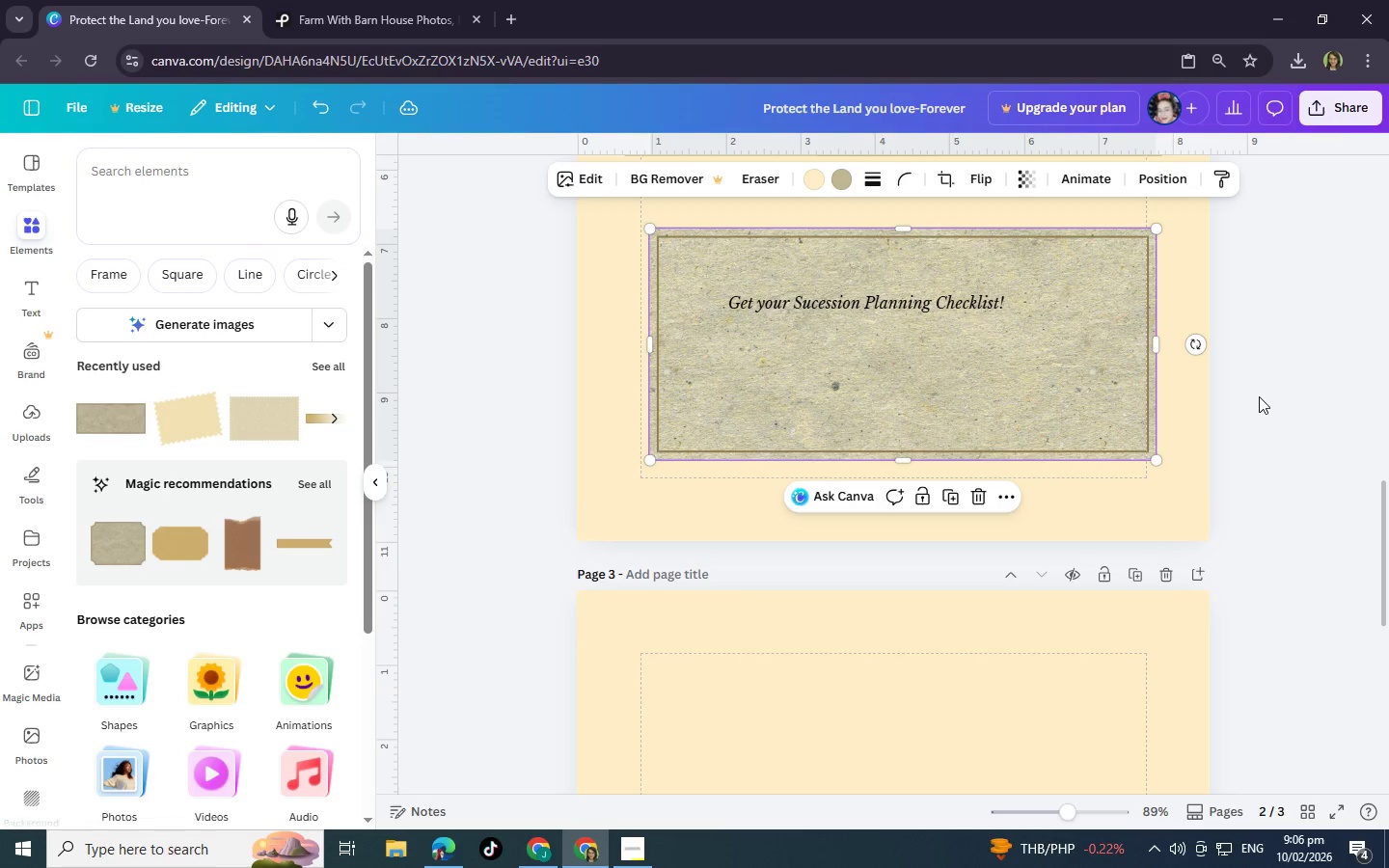 
left_click([1256, 398])
 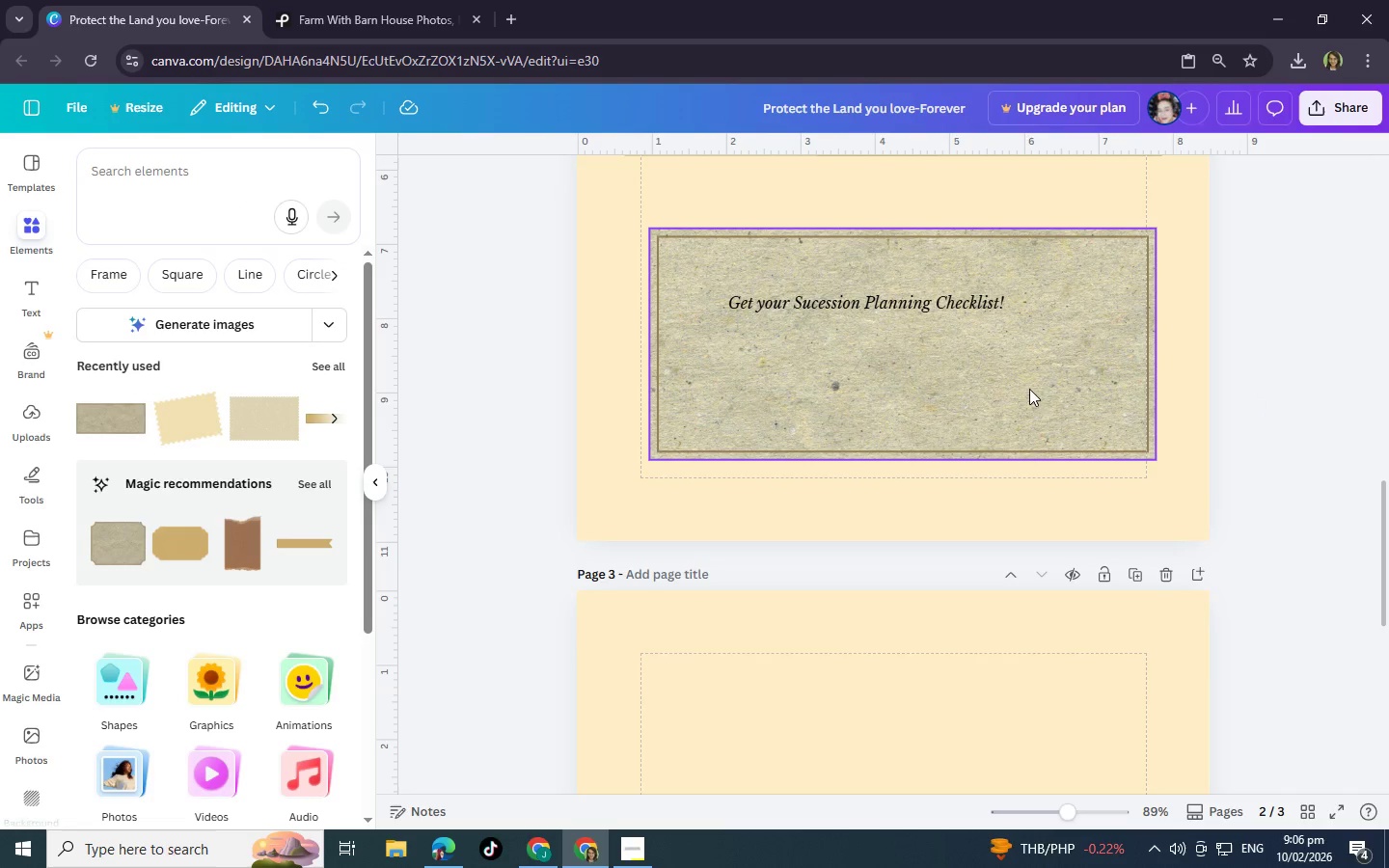 
left_click([627, 850])